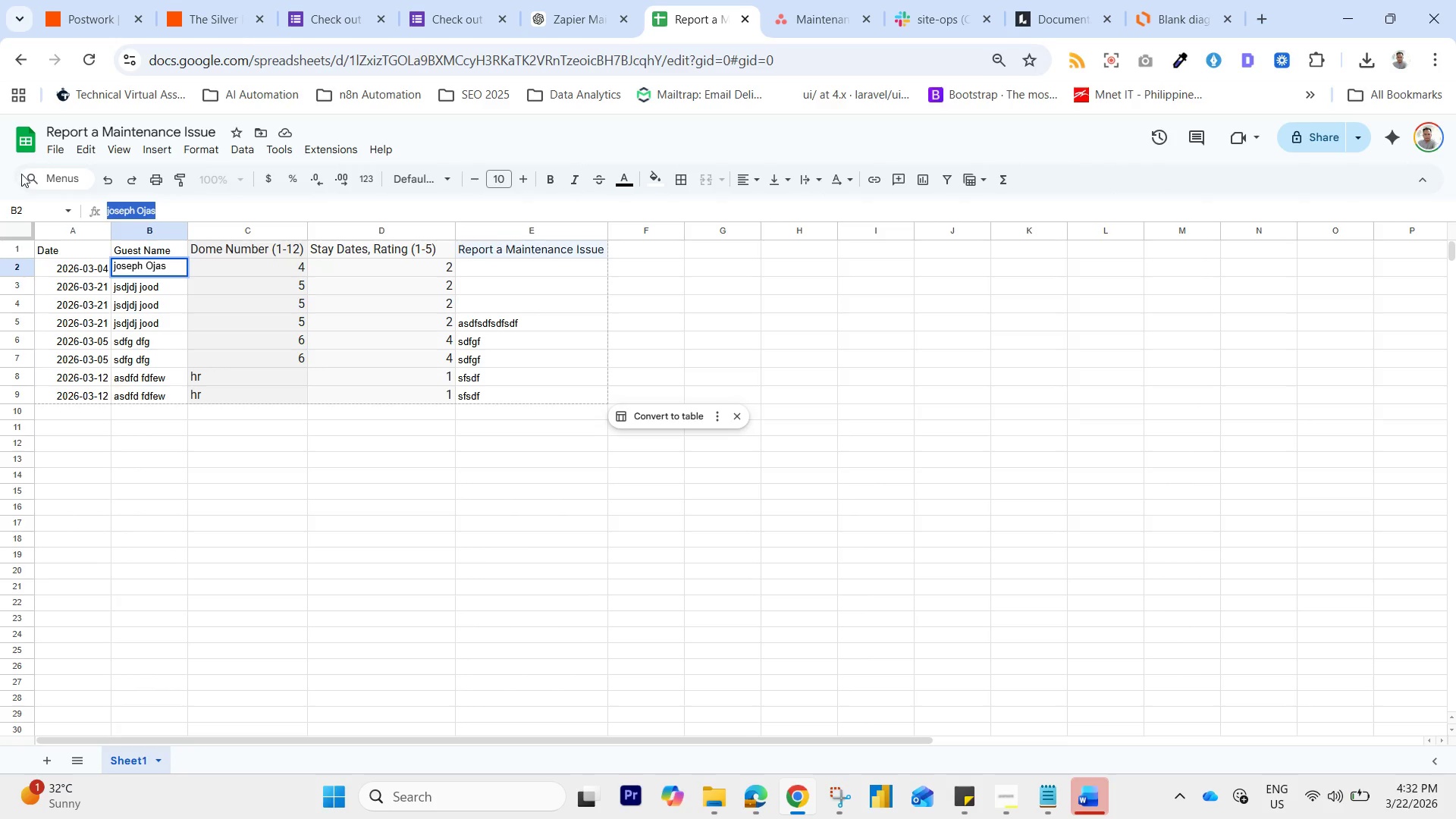 
key(Control+C)
 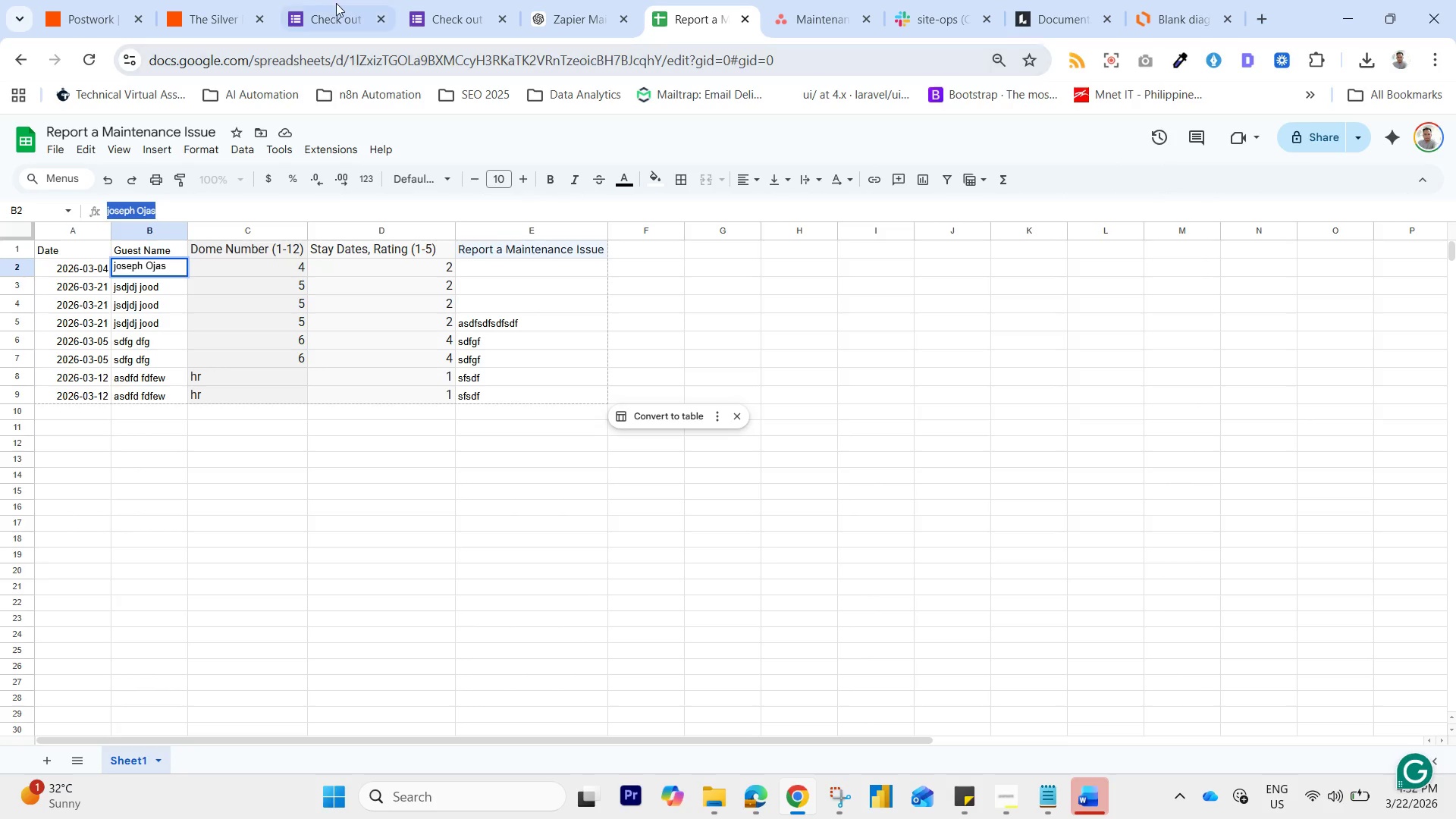 
left_click([333, 0])
 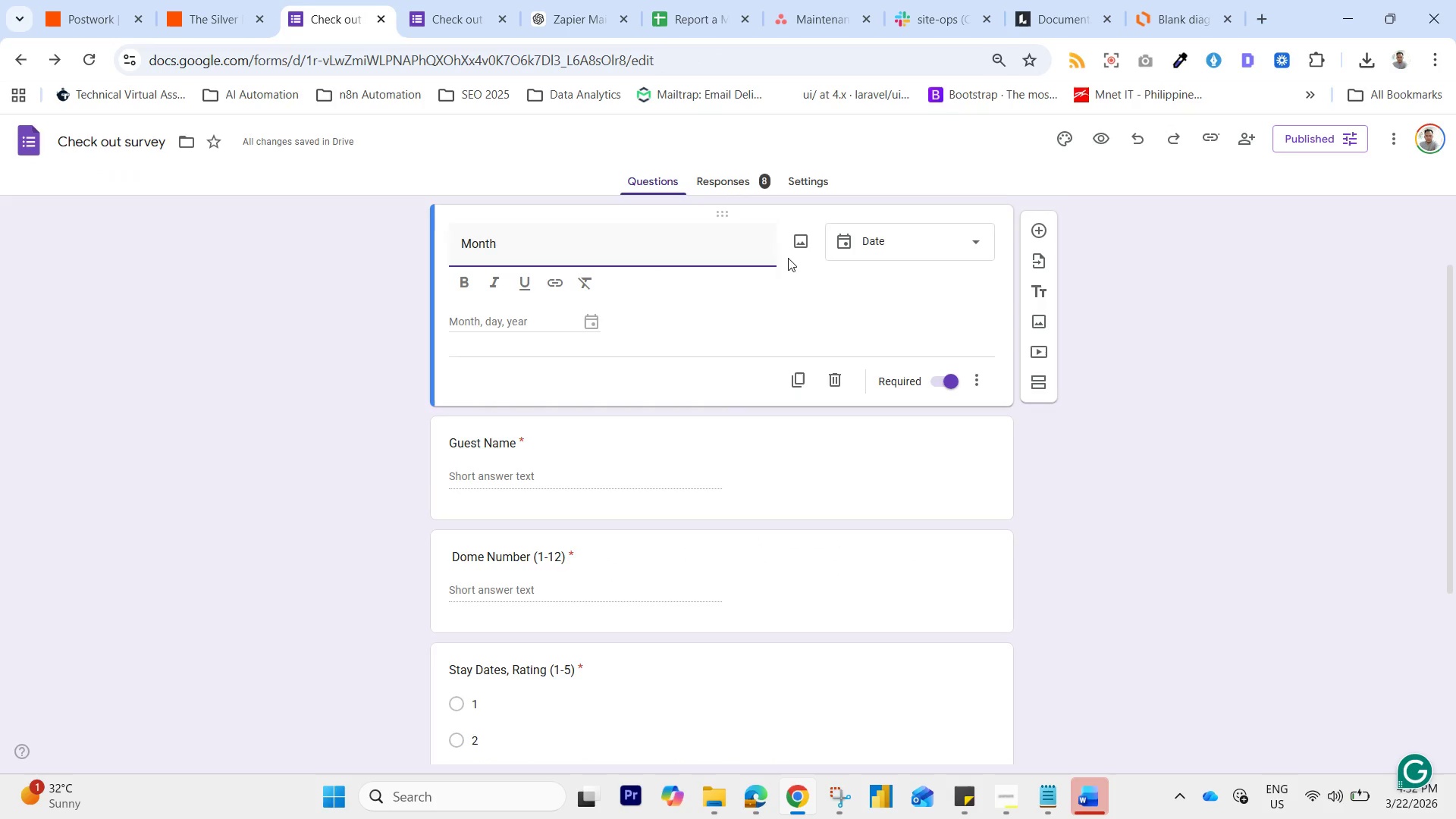 
left_click([480, 0])
 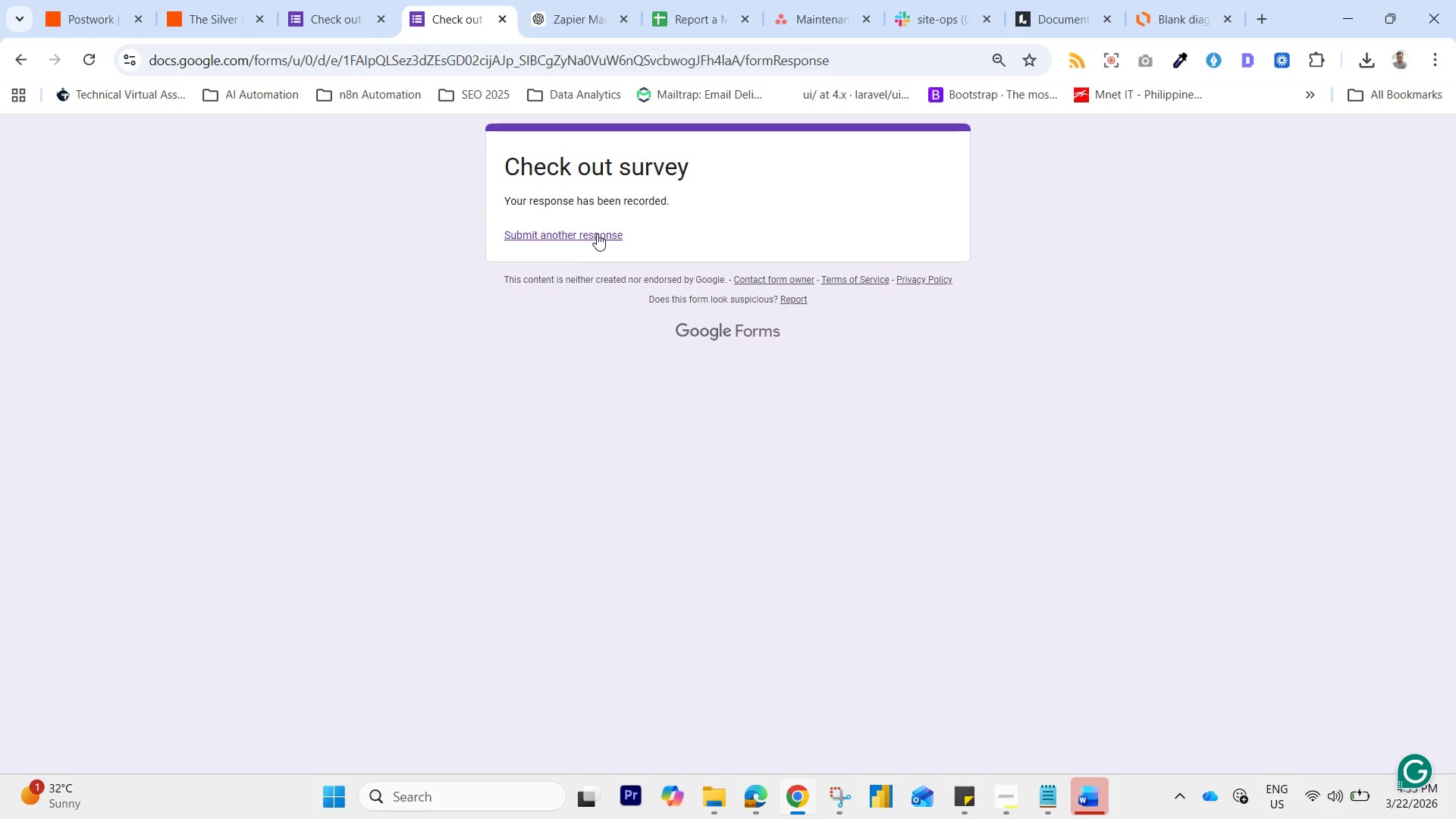 
left_click([596, 234])
 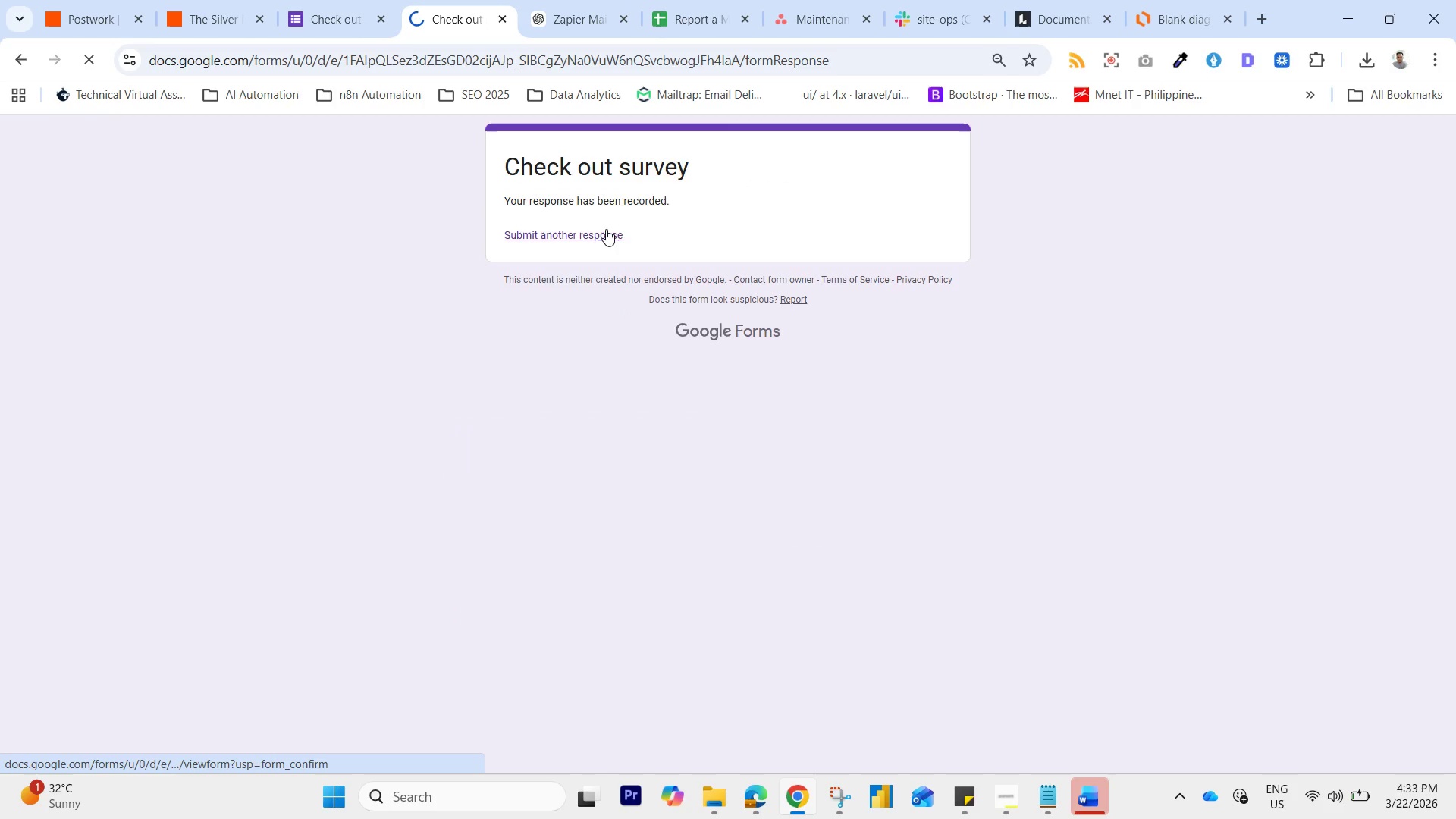 
mouse_move([583, 205])
 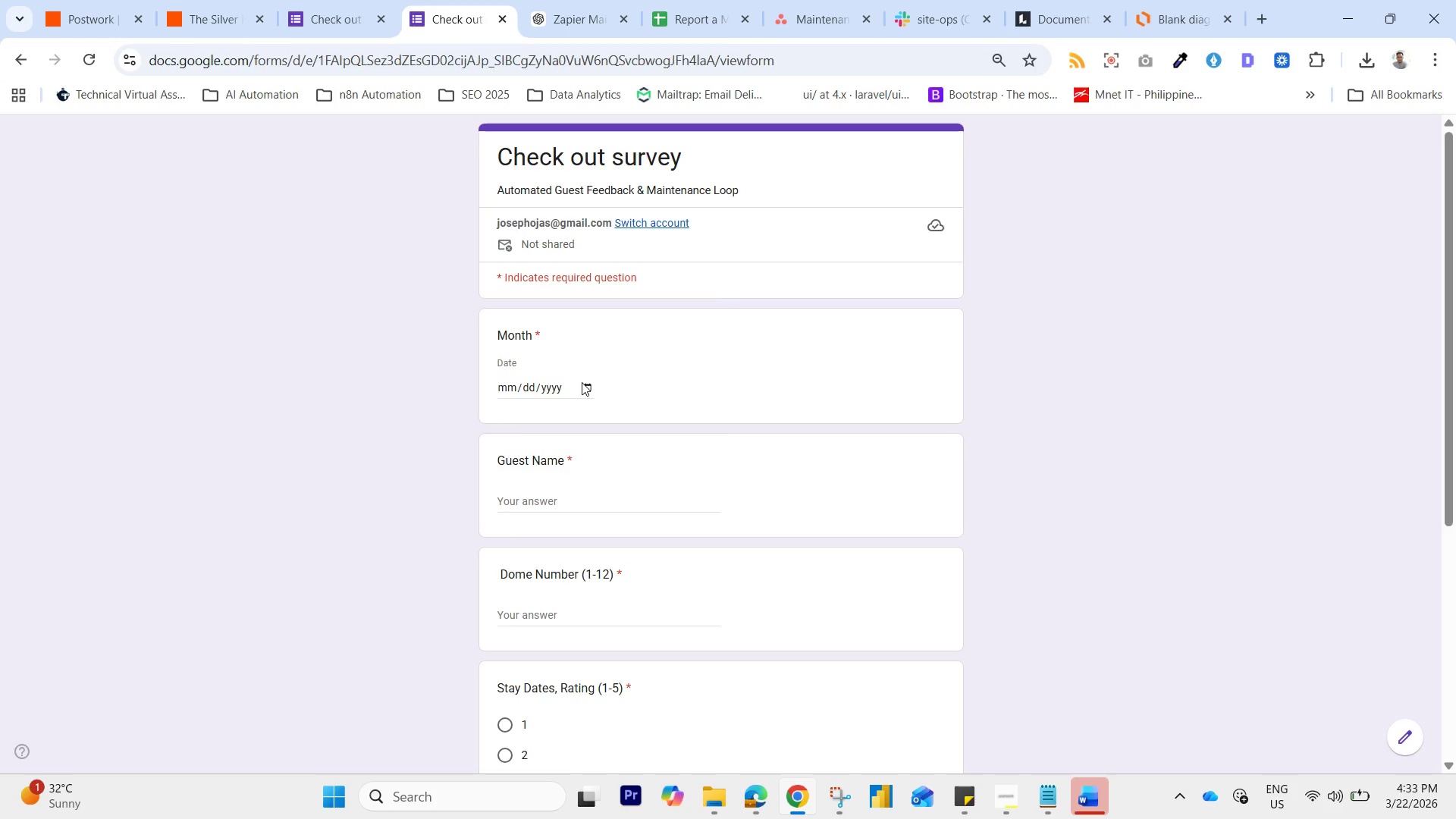 
left_click([582, 388])
 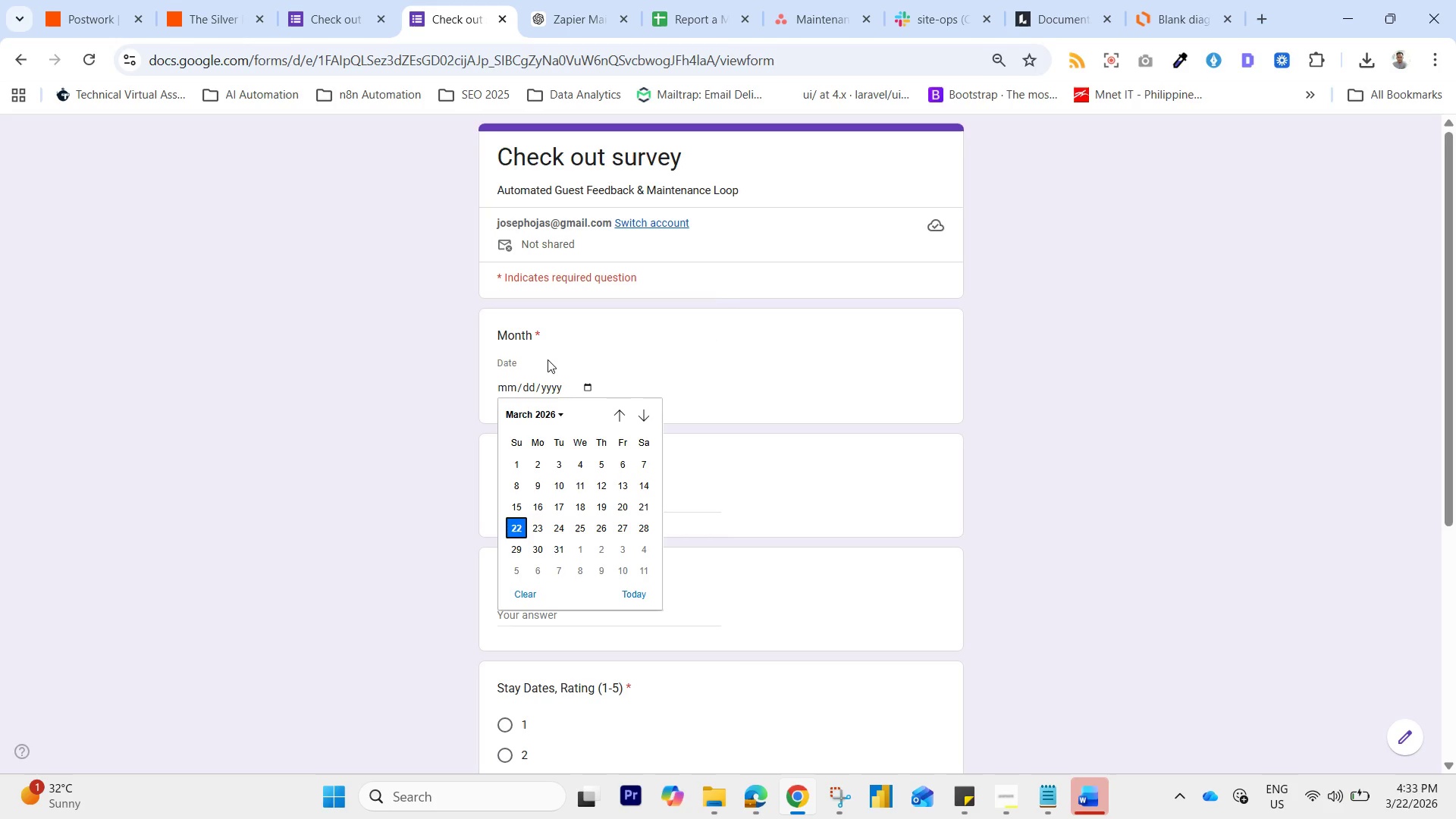 
left_click([576, 507])
 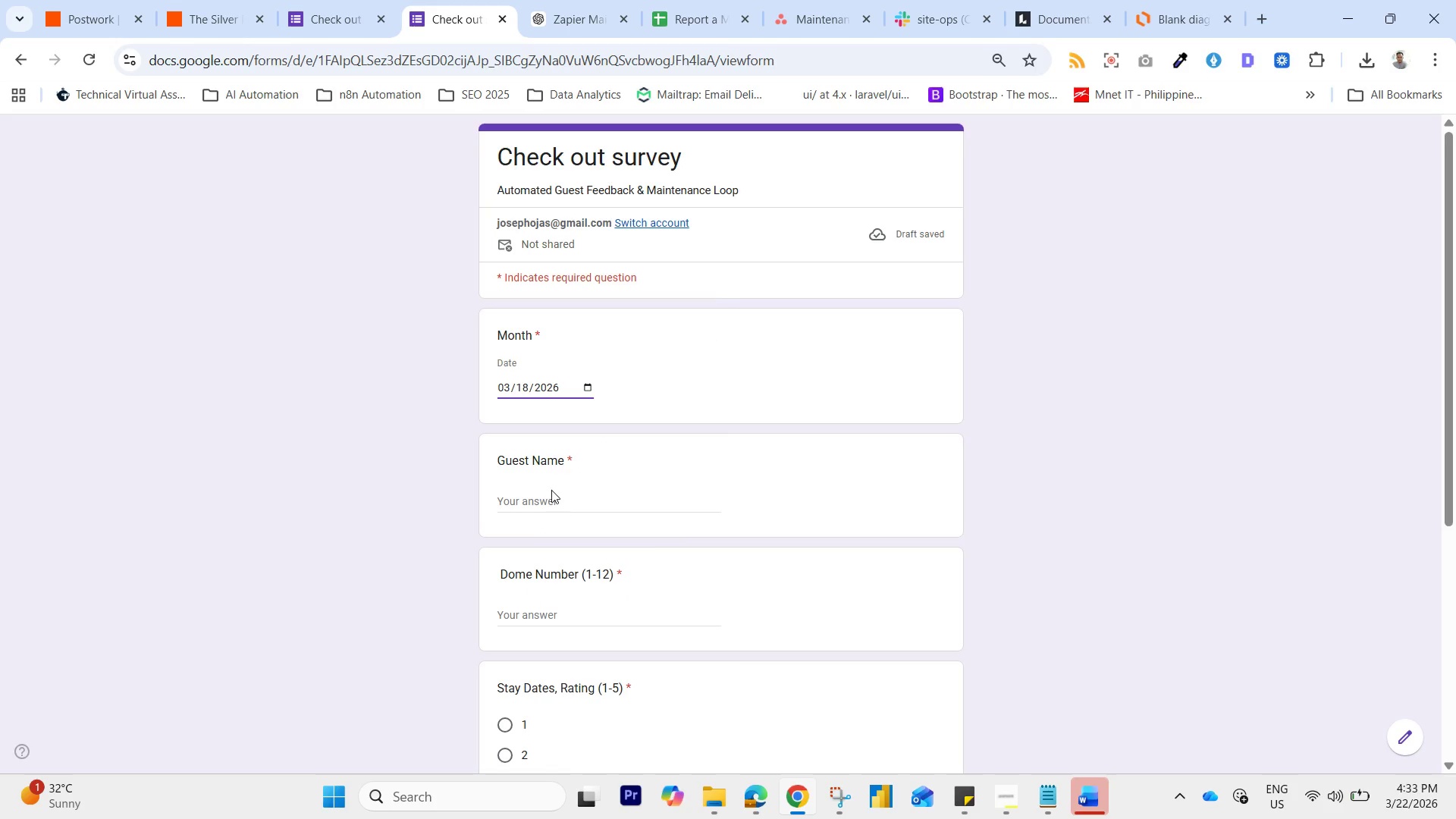 
left_click([548, 499])
 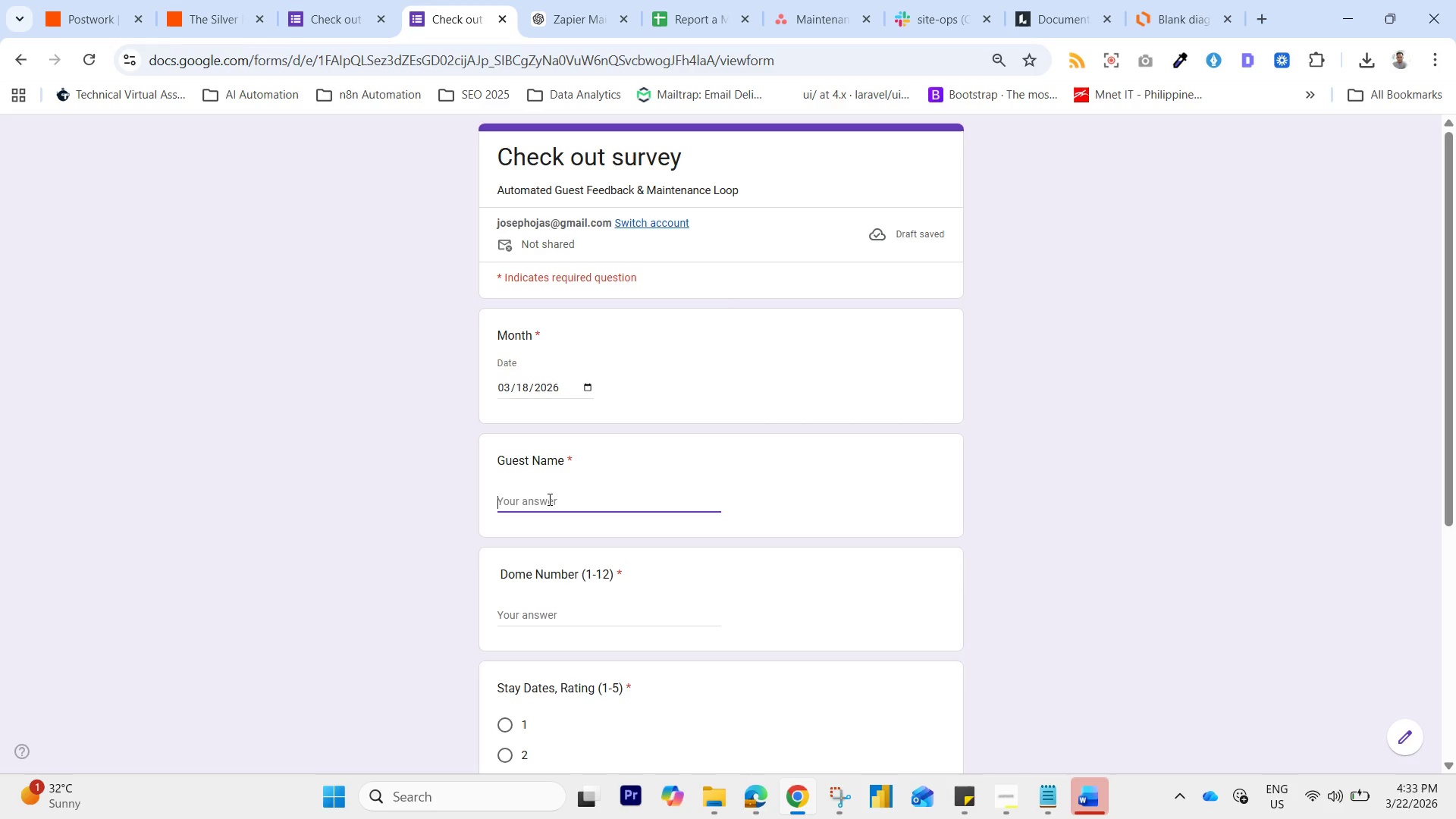 
key(Control+V)
 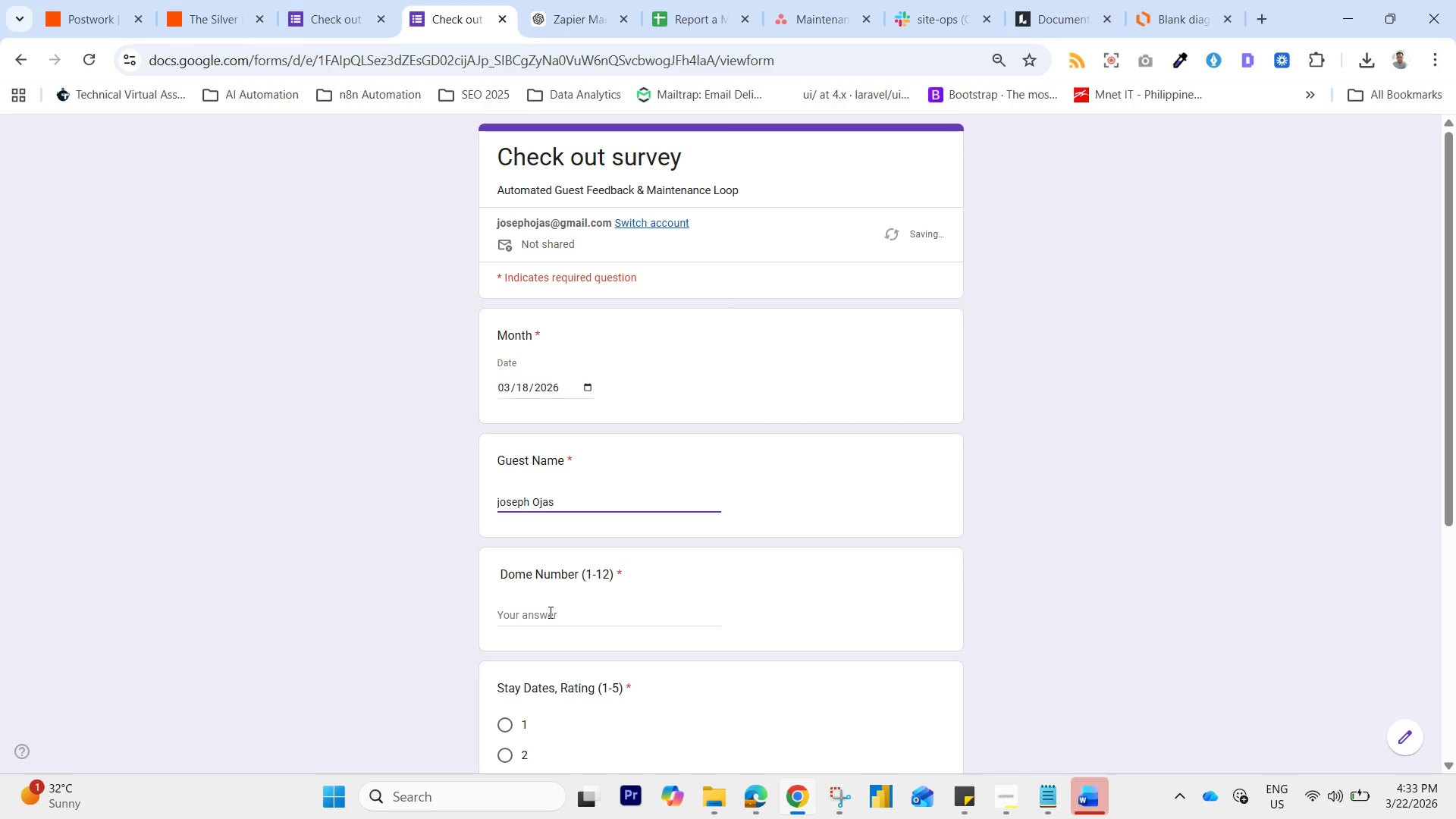 
left_click([549, 612])
 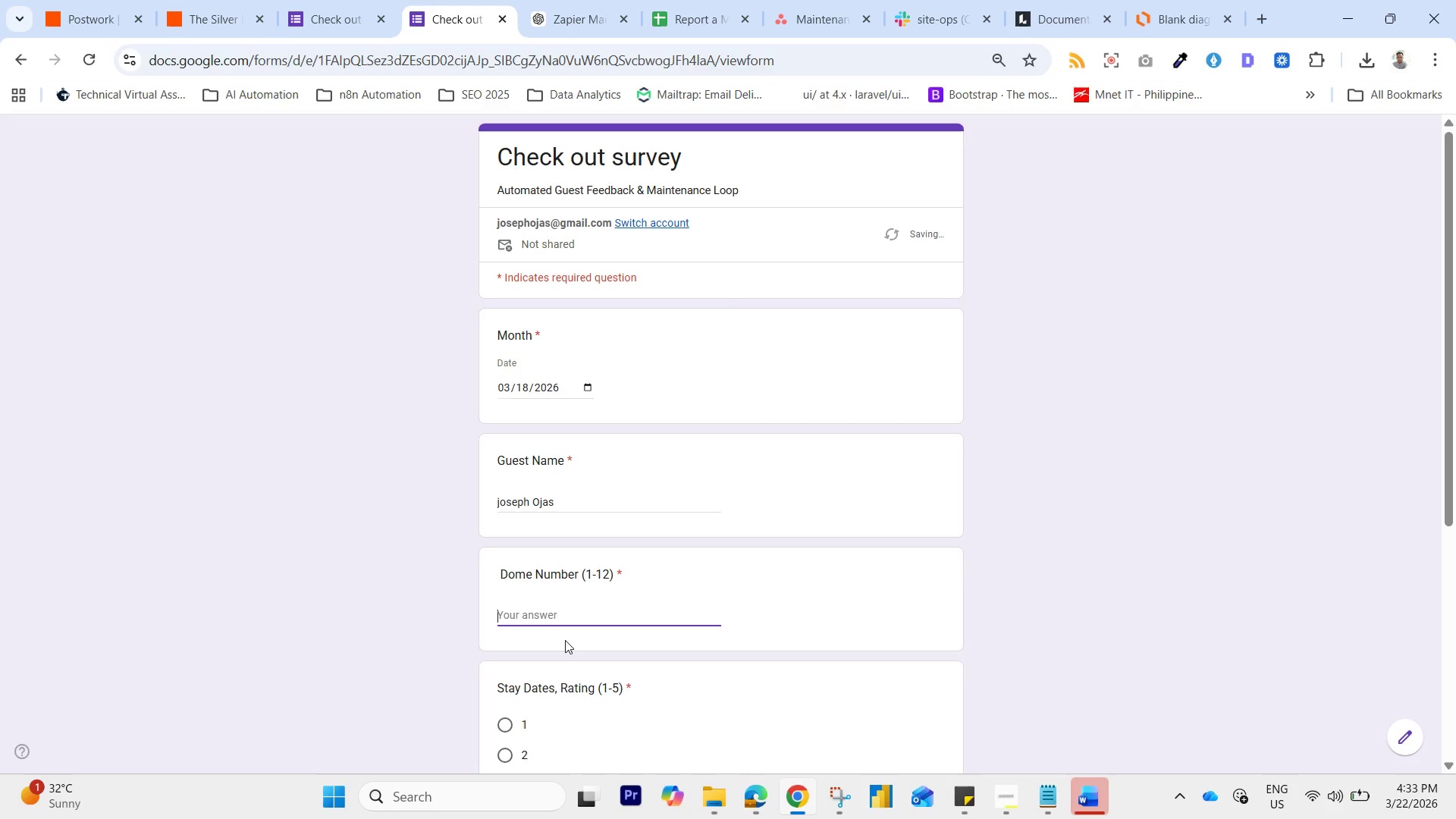 
key(1)
 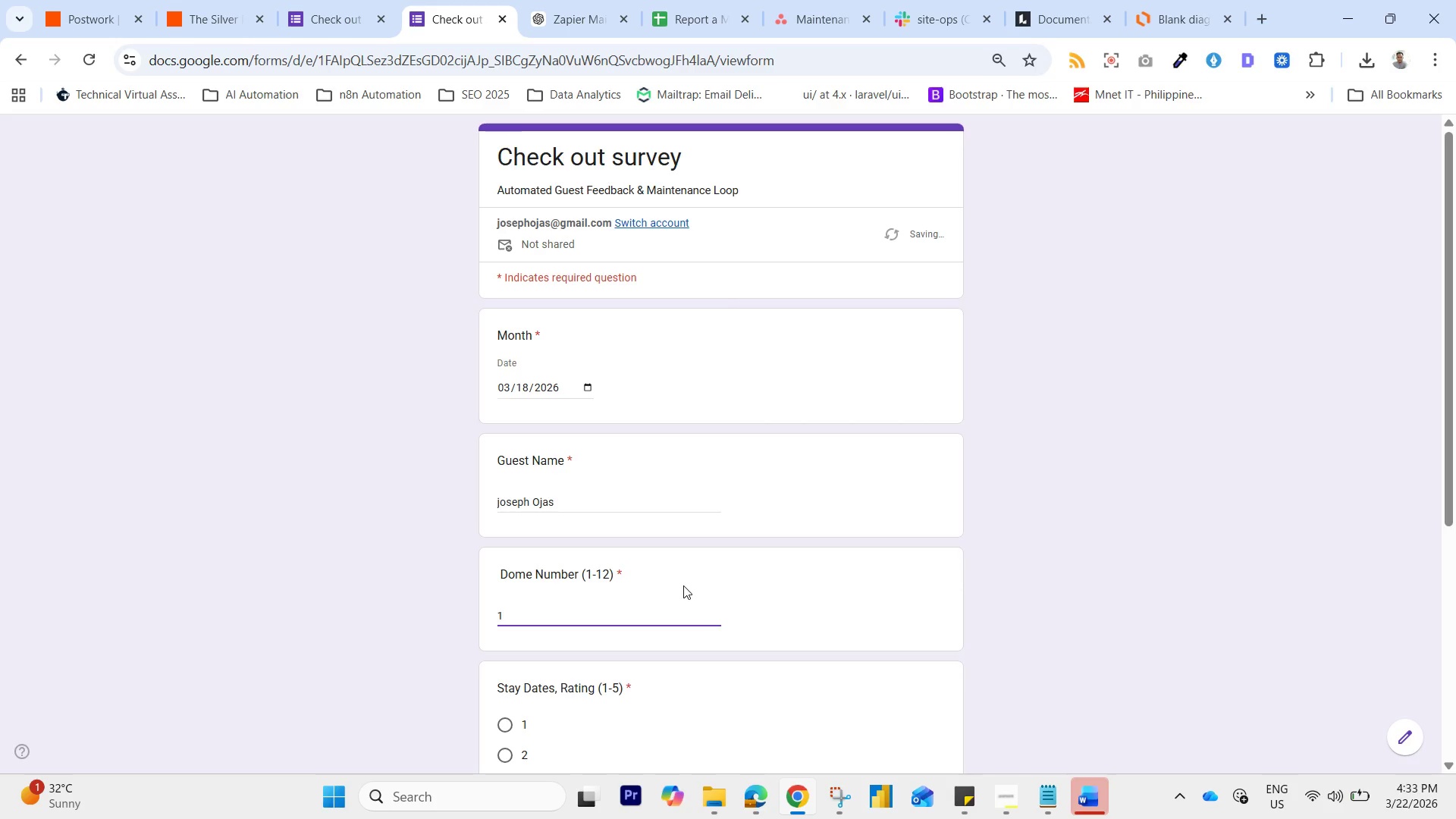 
scroll: coordinate [683, 585], scroll_direction: down, amount: 1.0
 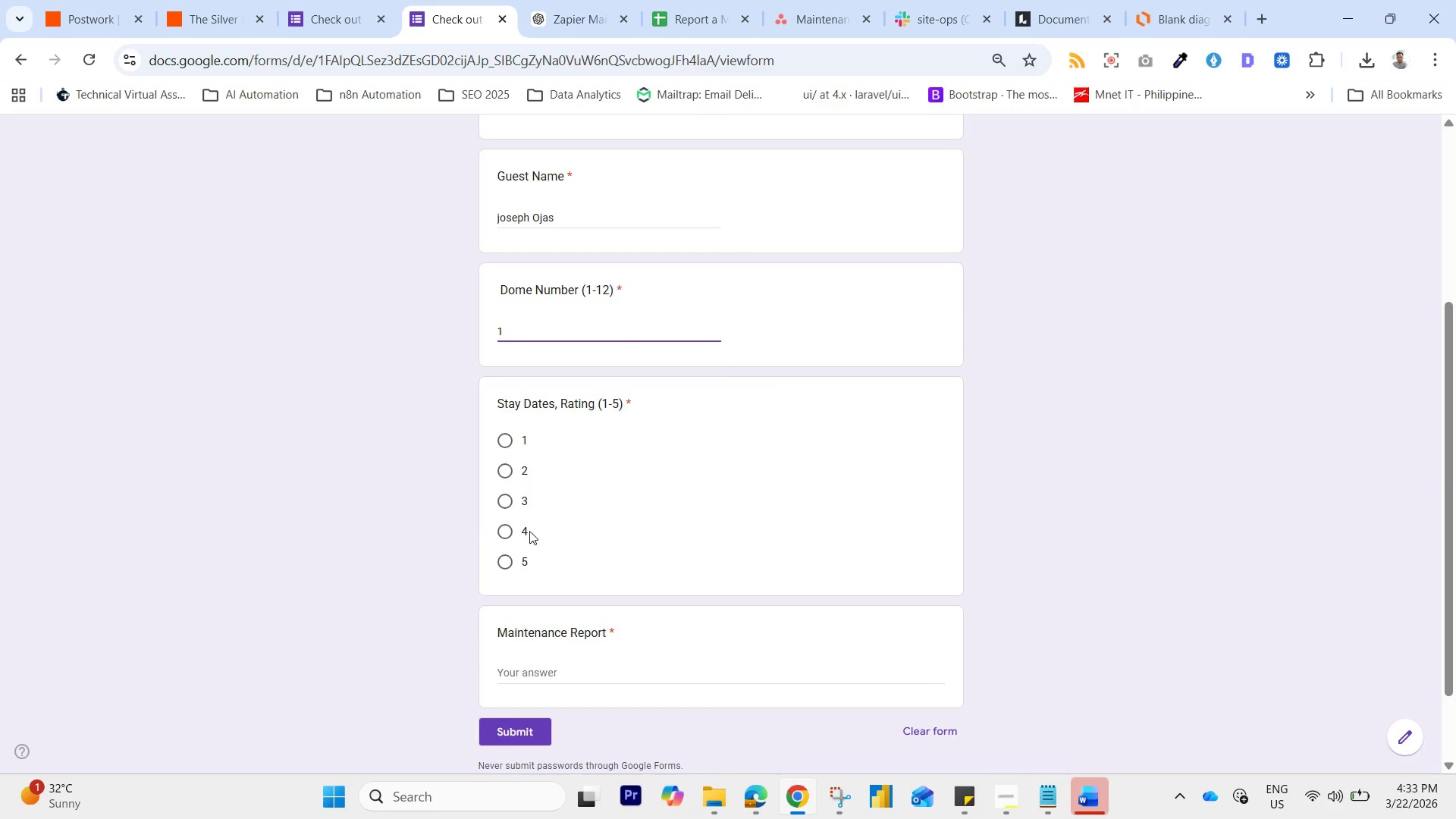 
left_click([515, 497])
 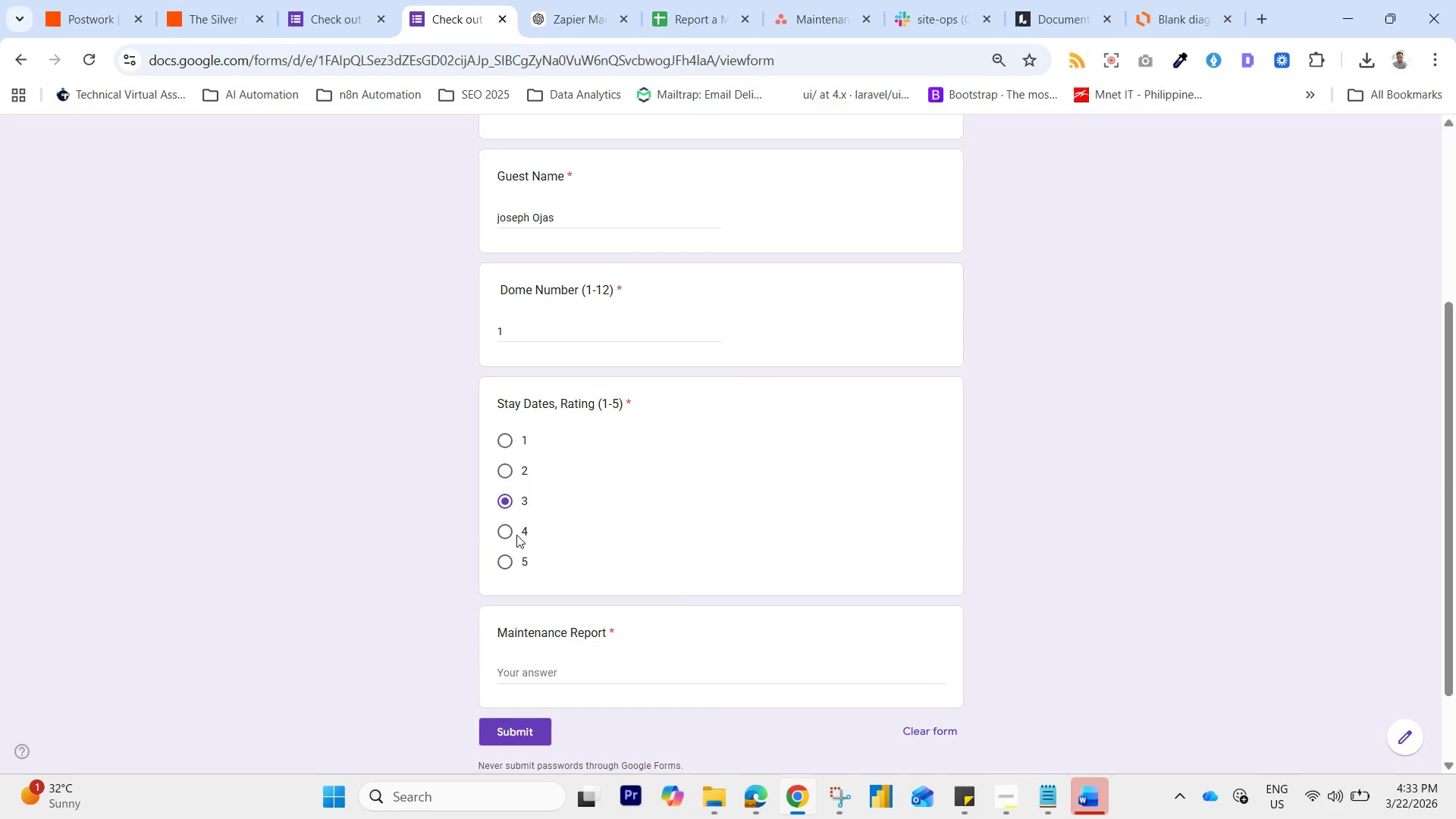 
left_click([515, 535])
 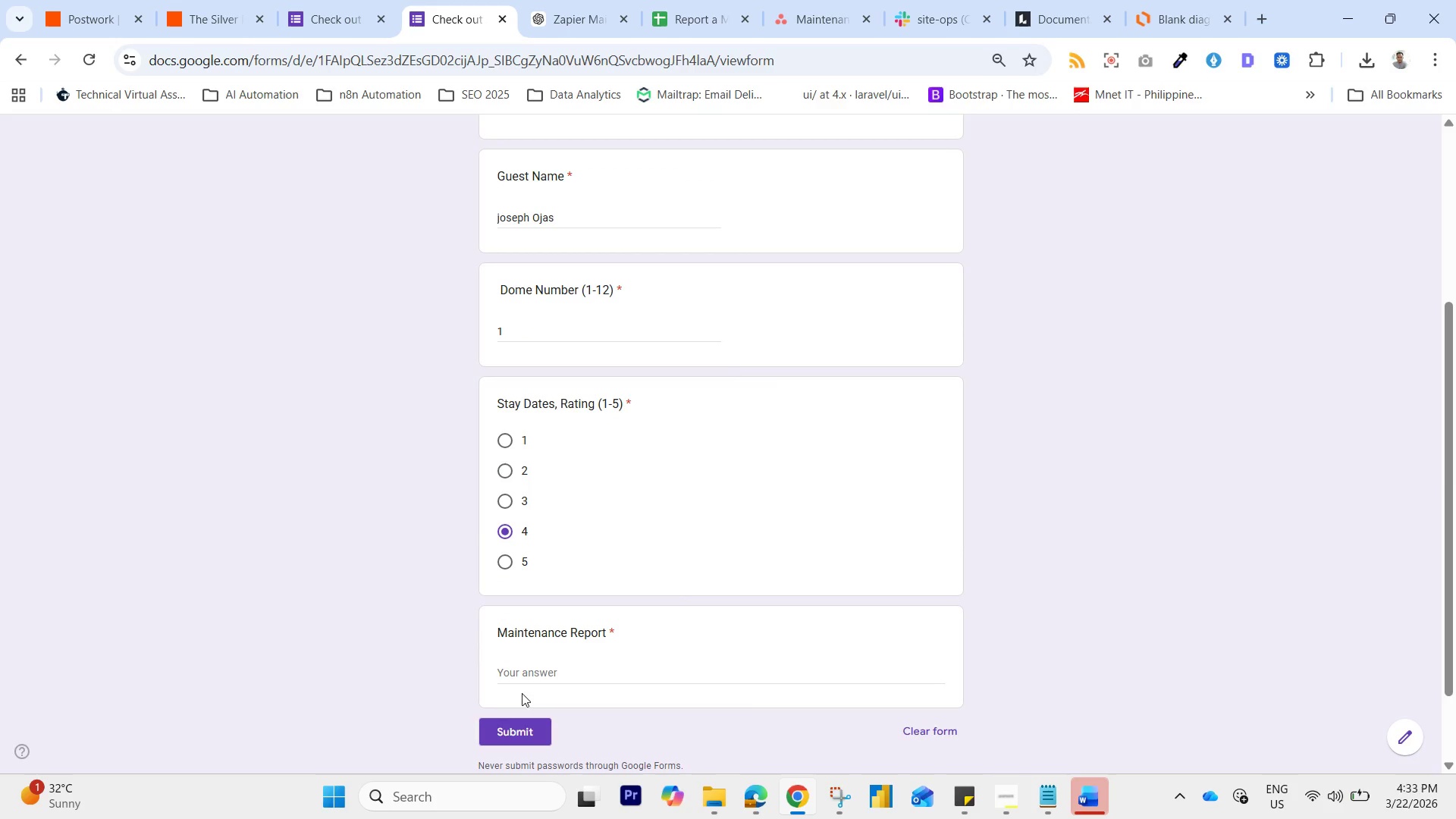 
left_click([528, 667])
 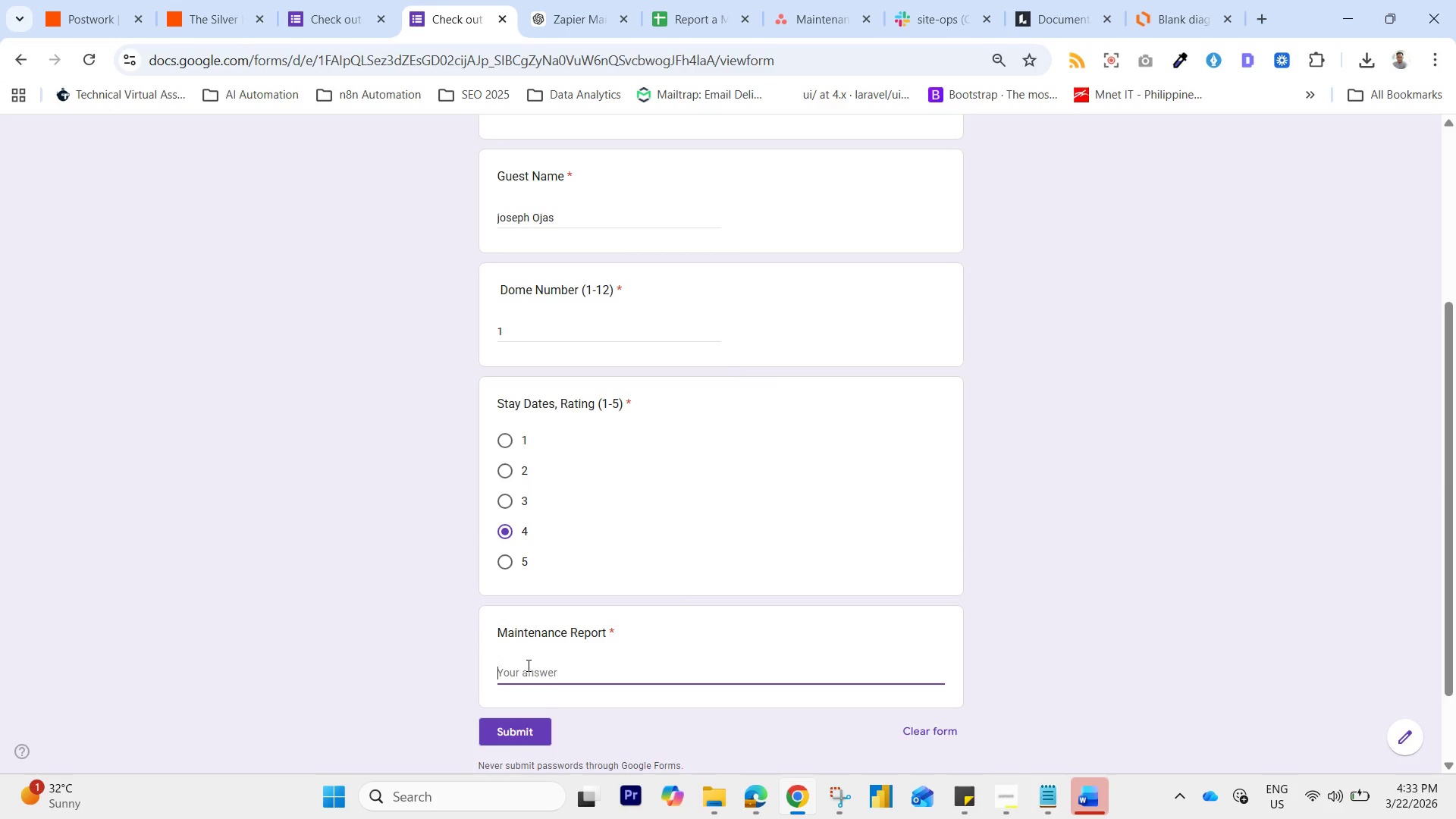 
type(sdfsfs)
 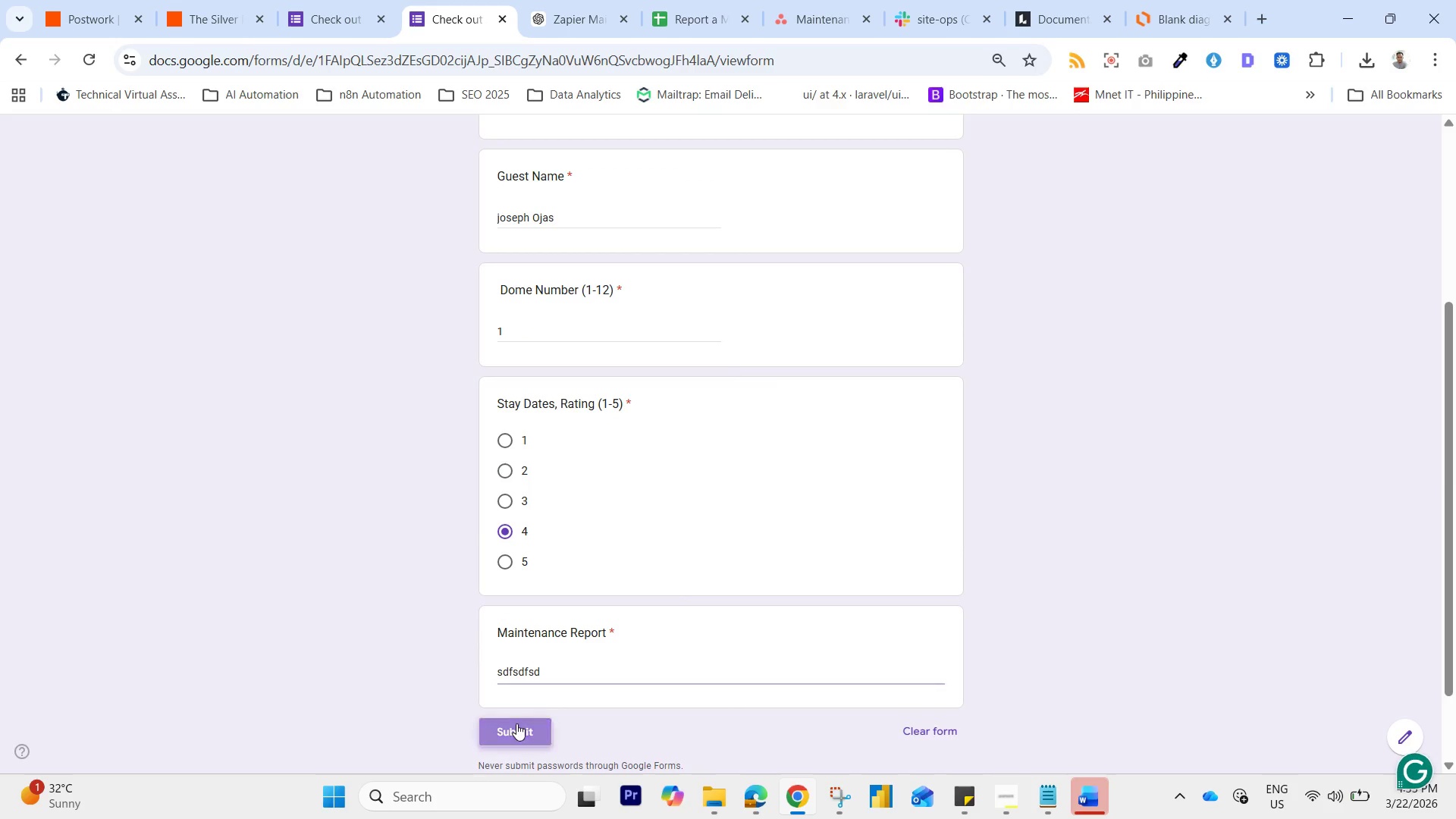 
hold_key(key=D, duration=0.34)
 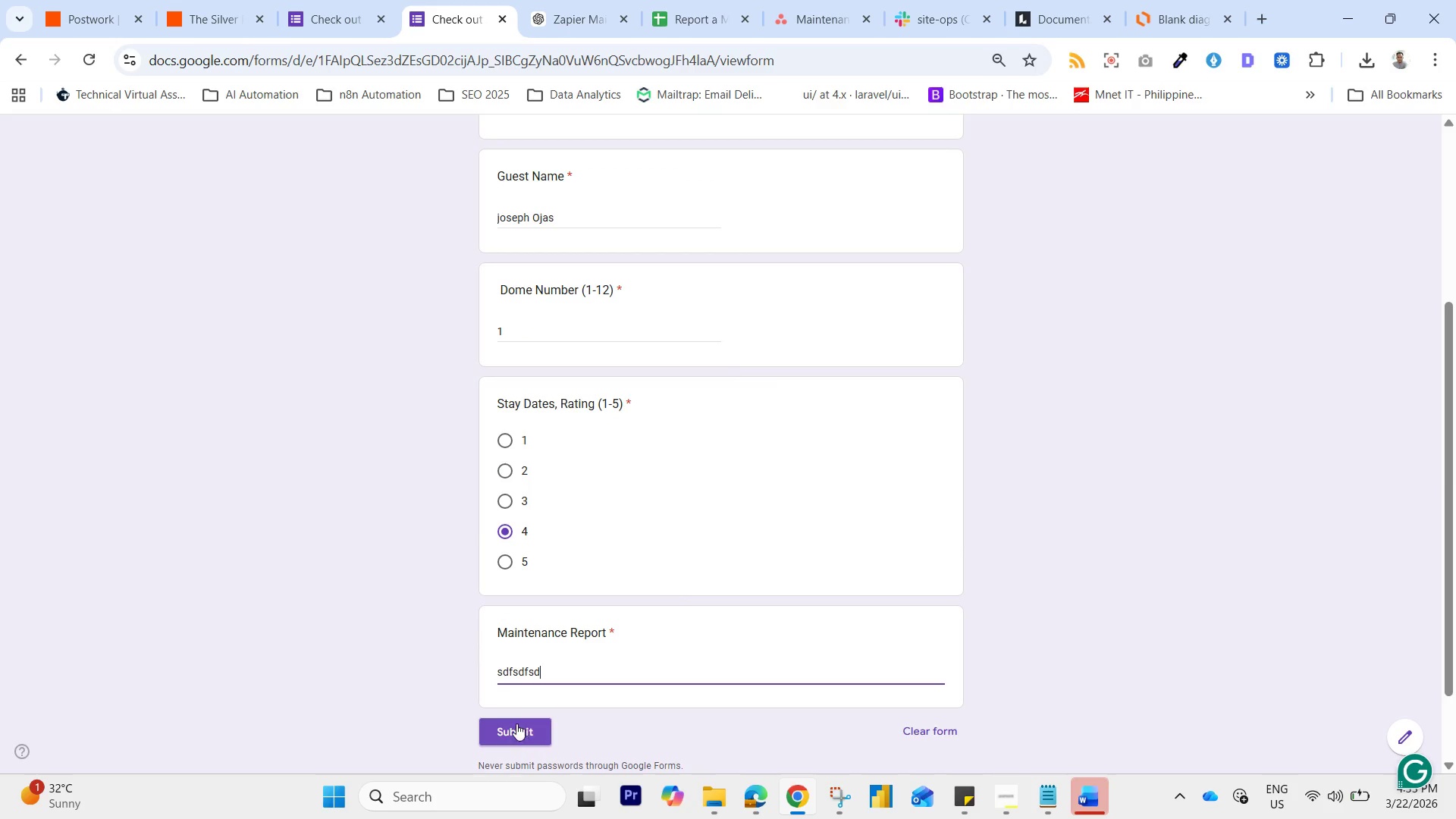 
left_click([516, 723])
 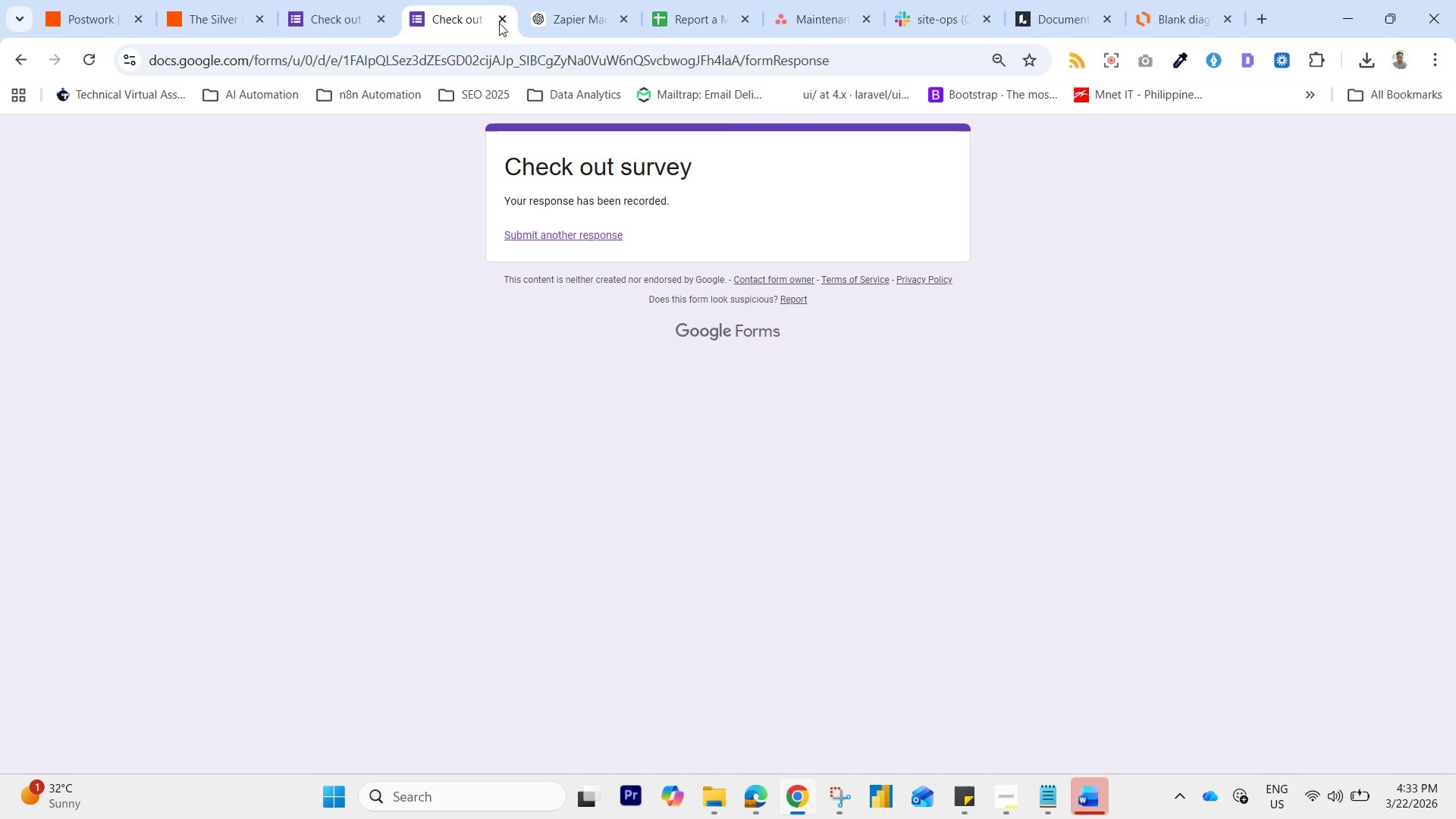 
left_click([209, 0])
 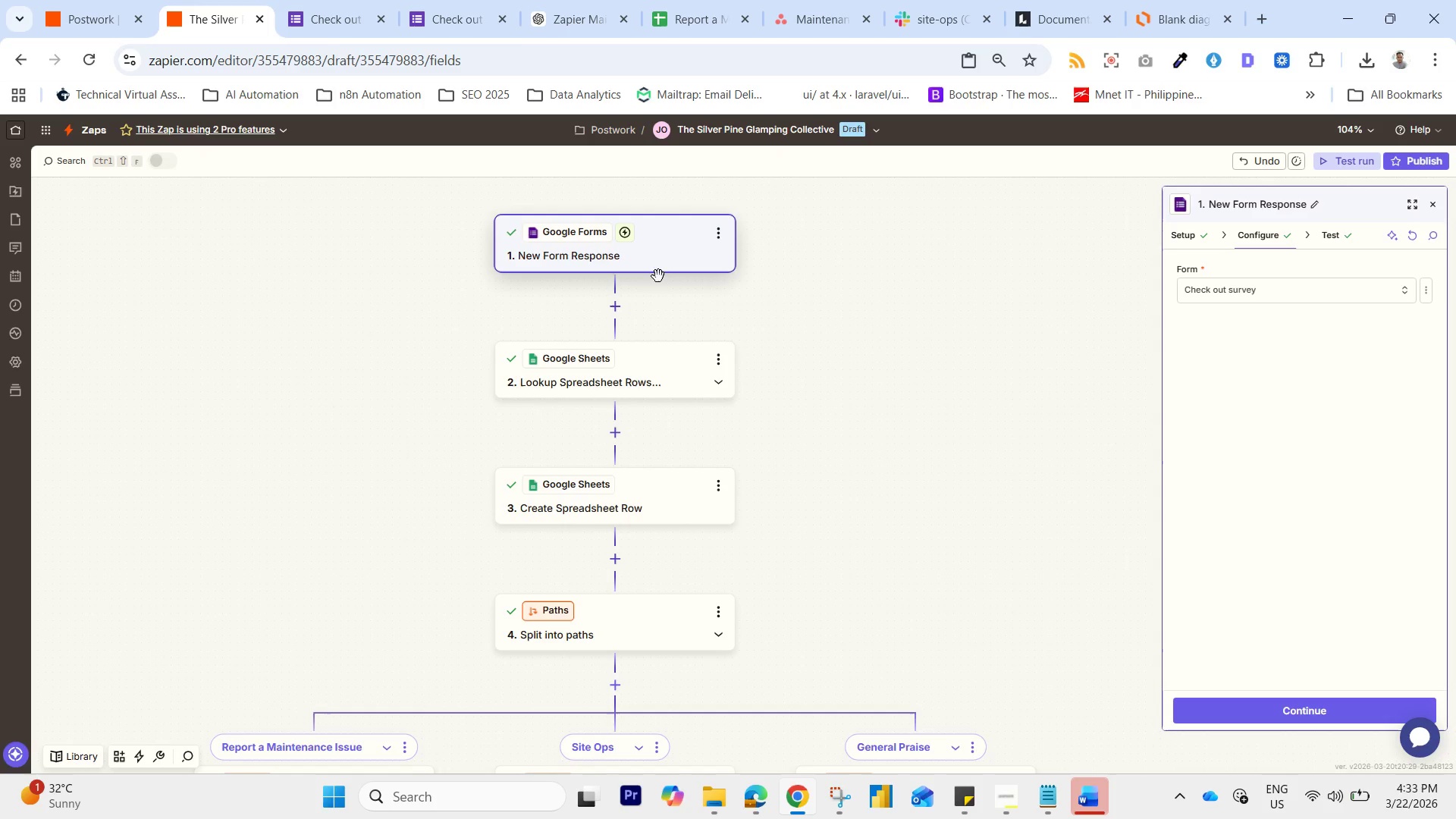 
left_click([653, 261])
 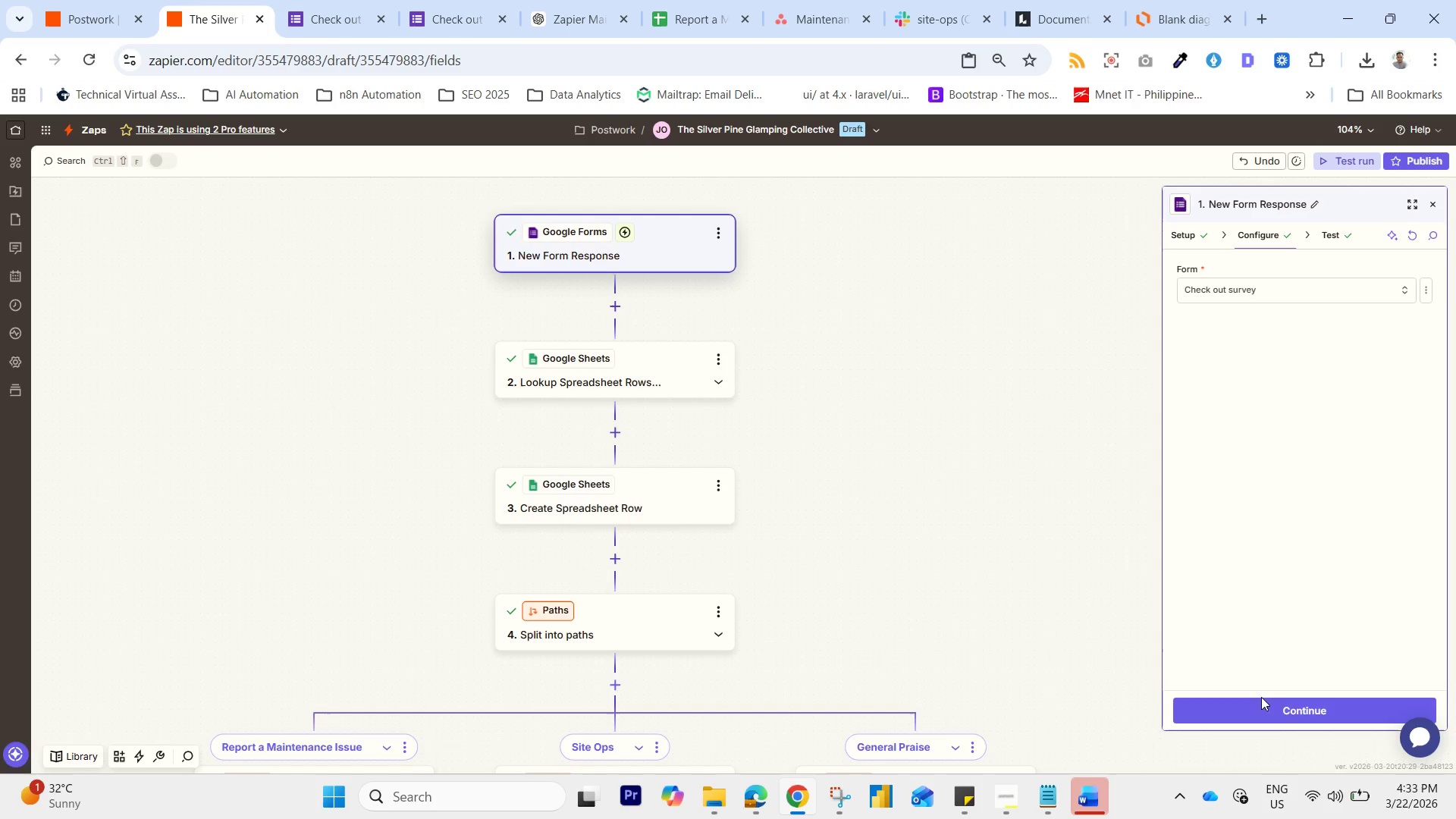 
left_click([1286, 699])
 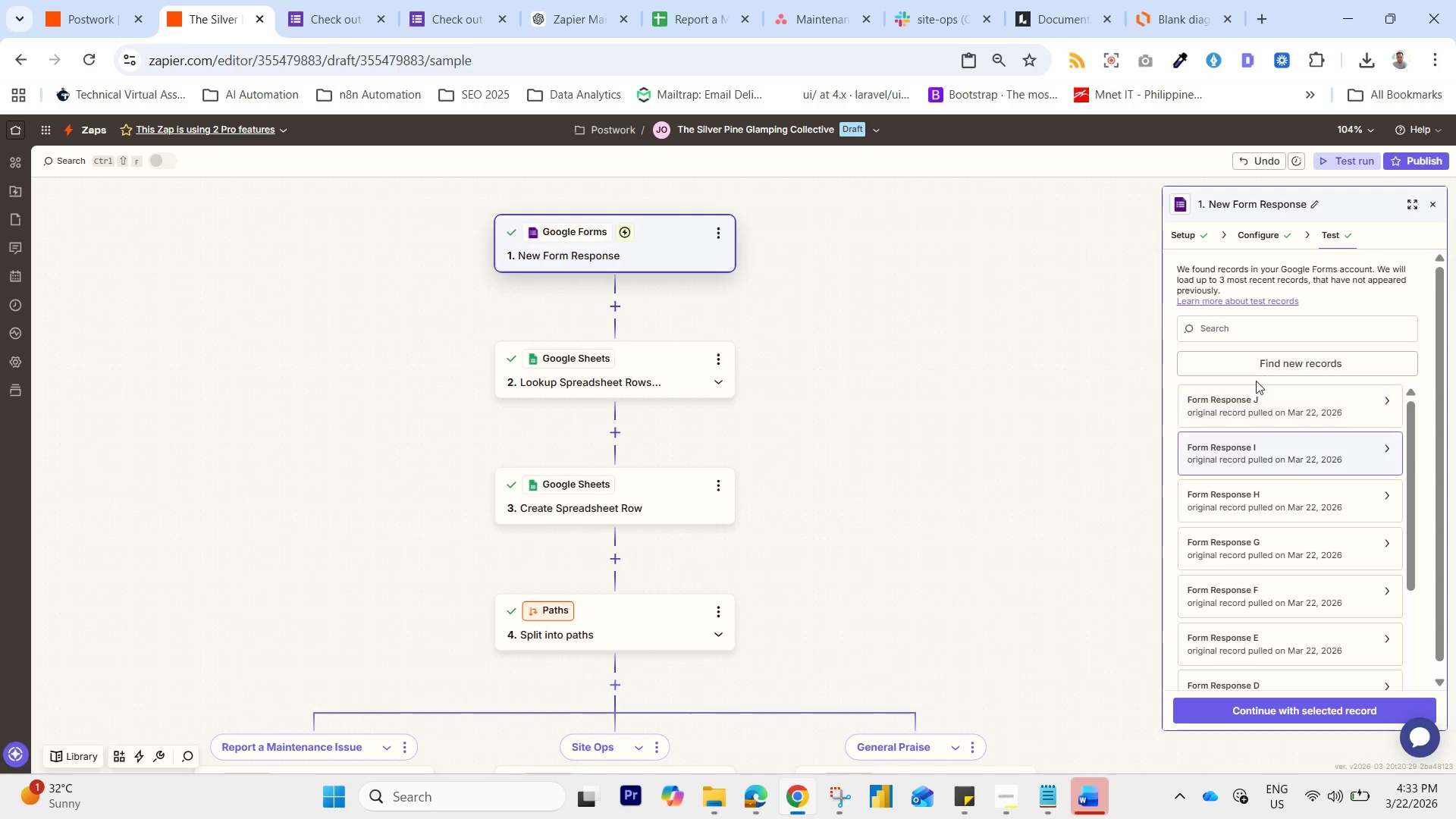 
wait(7.34)
 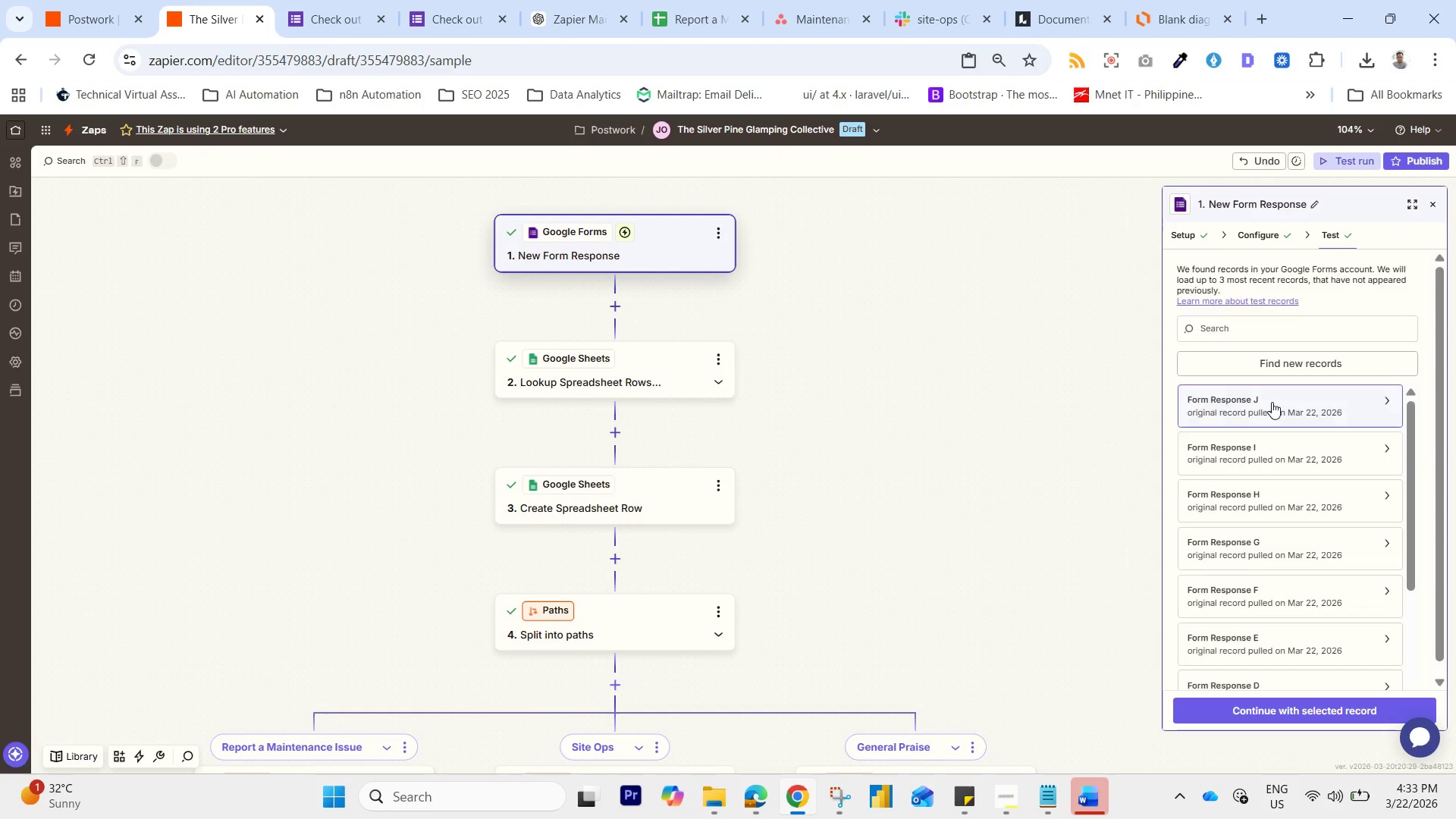 
left_click([1265, 408])
 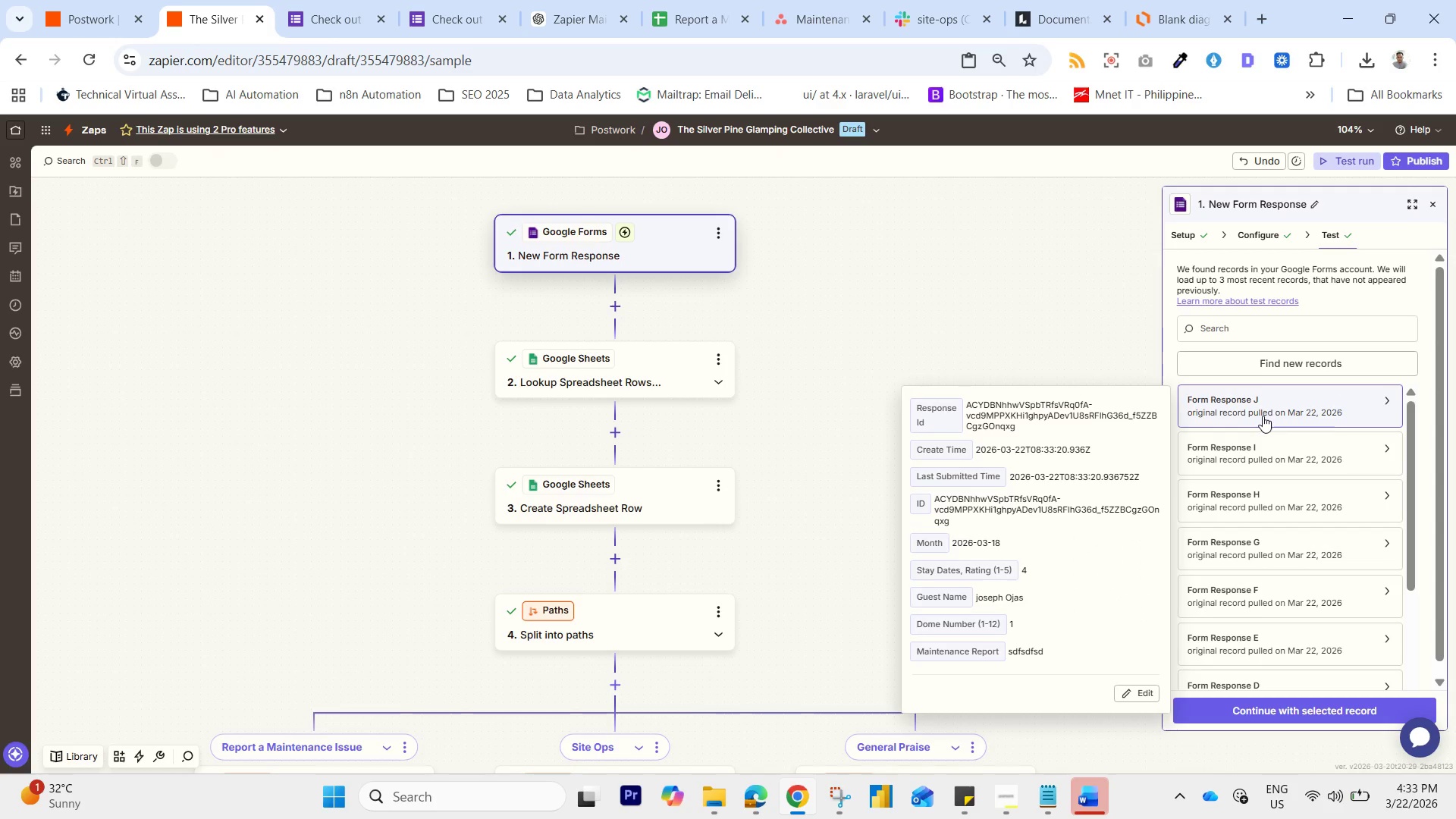 
wait(5.08)
 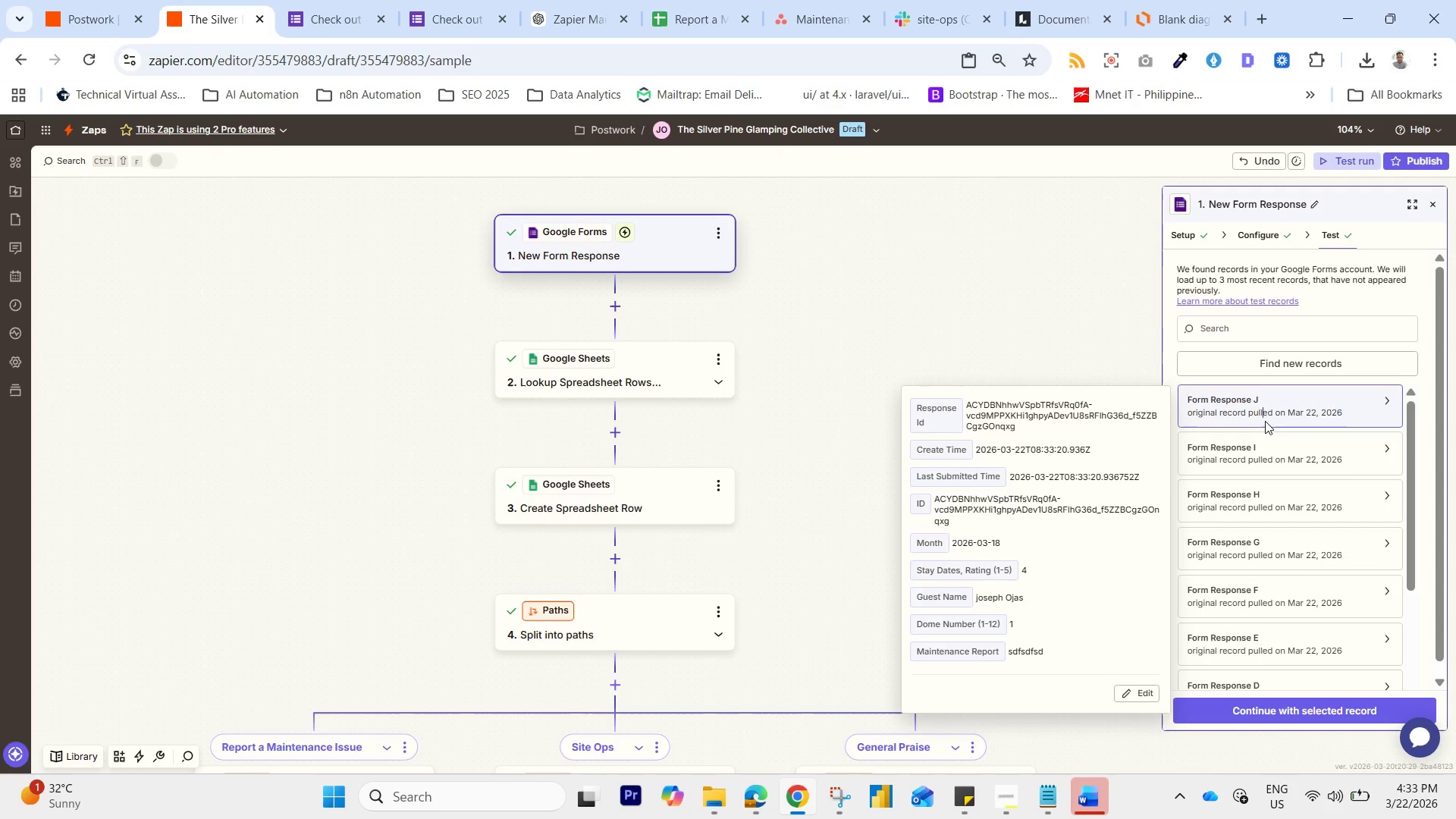 
left_click([1284, 714])
 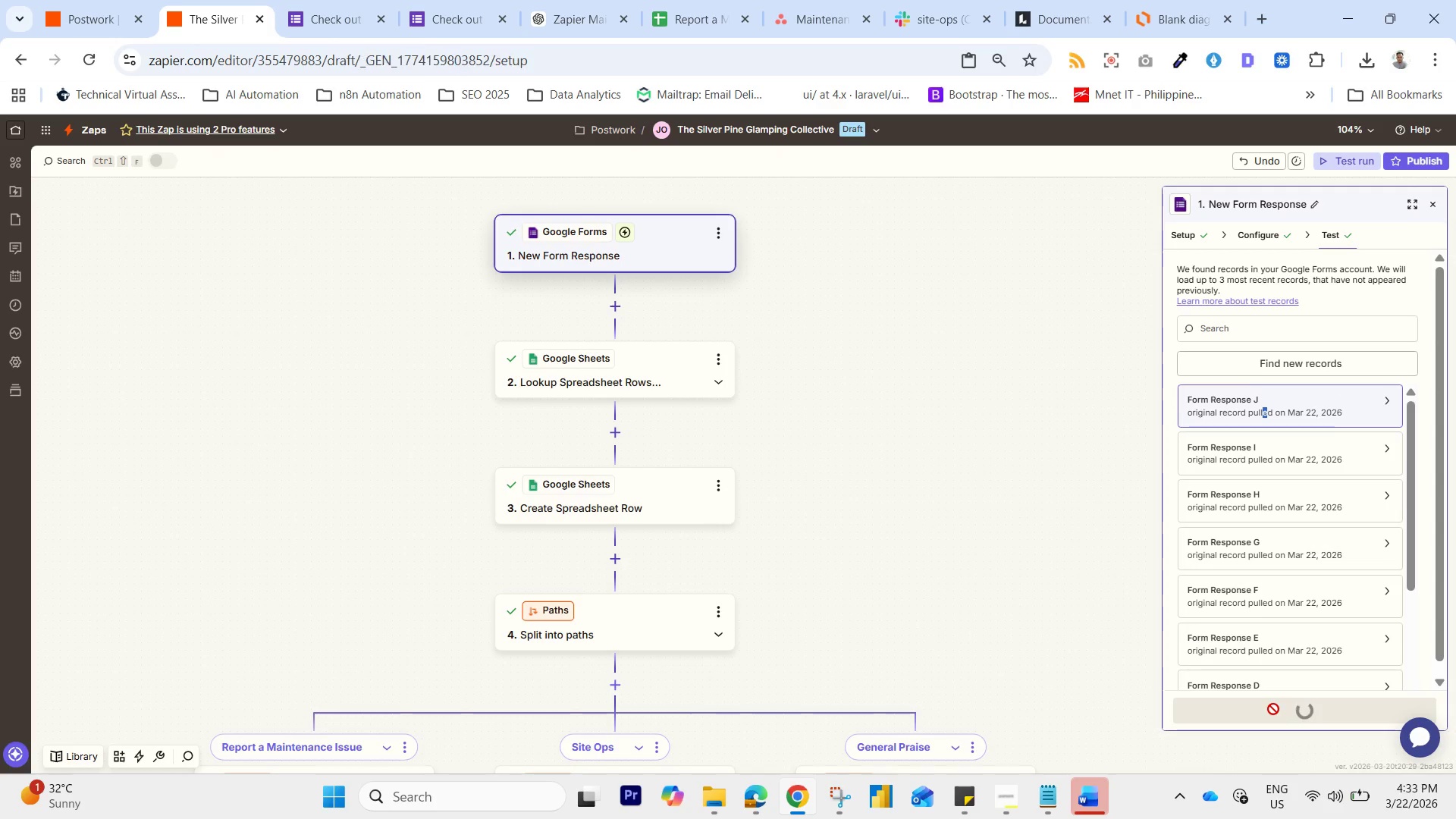 
left_click([1272, 709])
 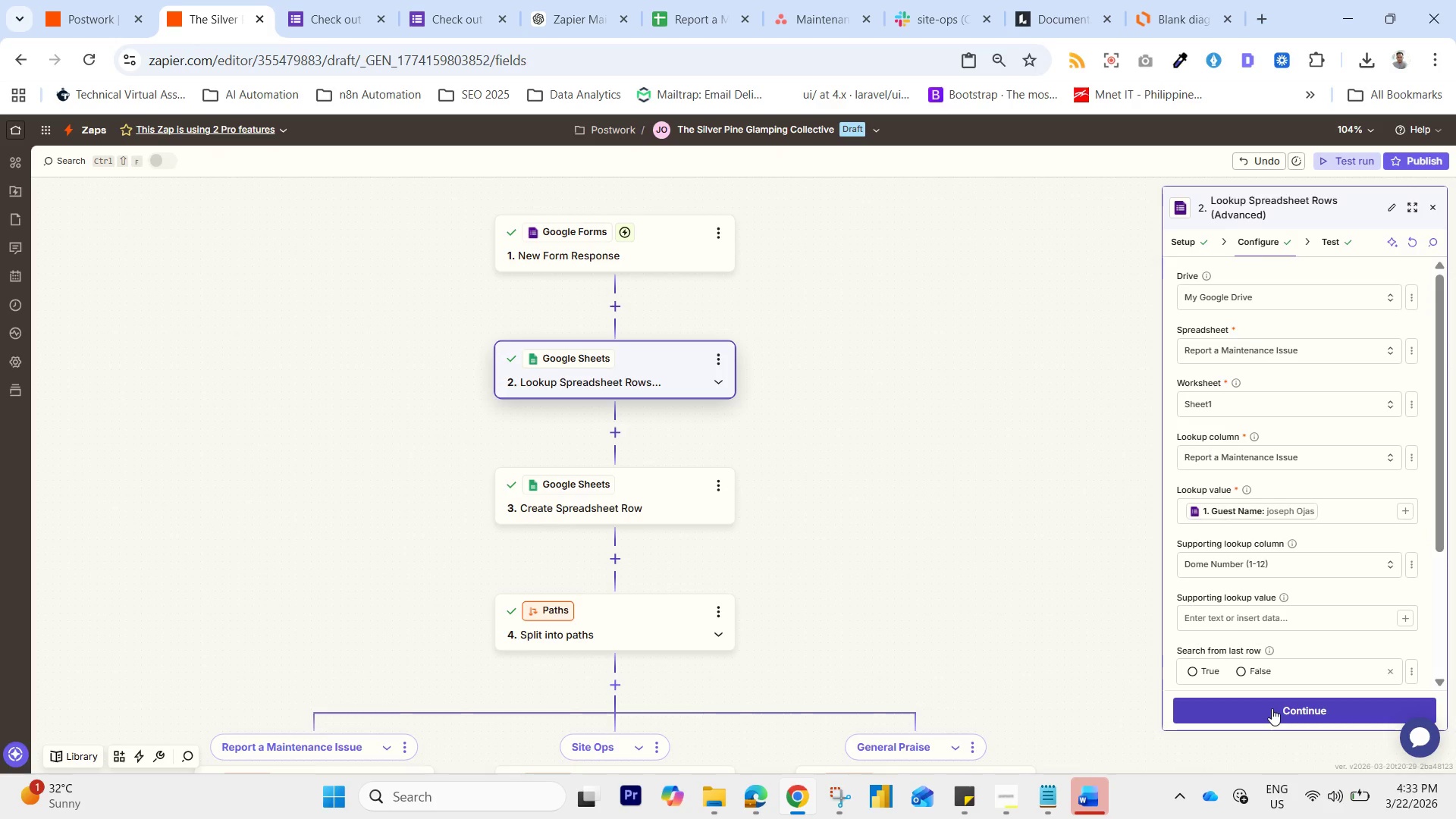 
left_click([1272, 708])
 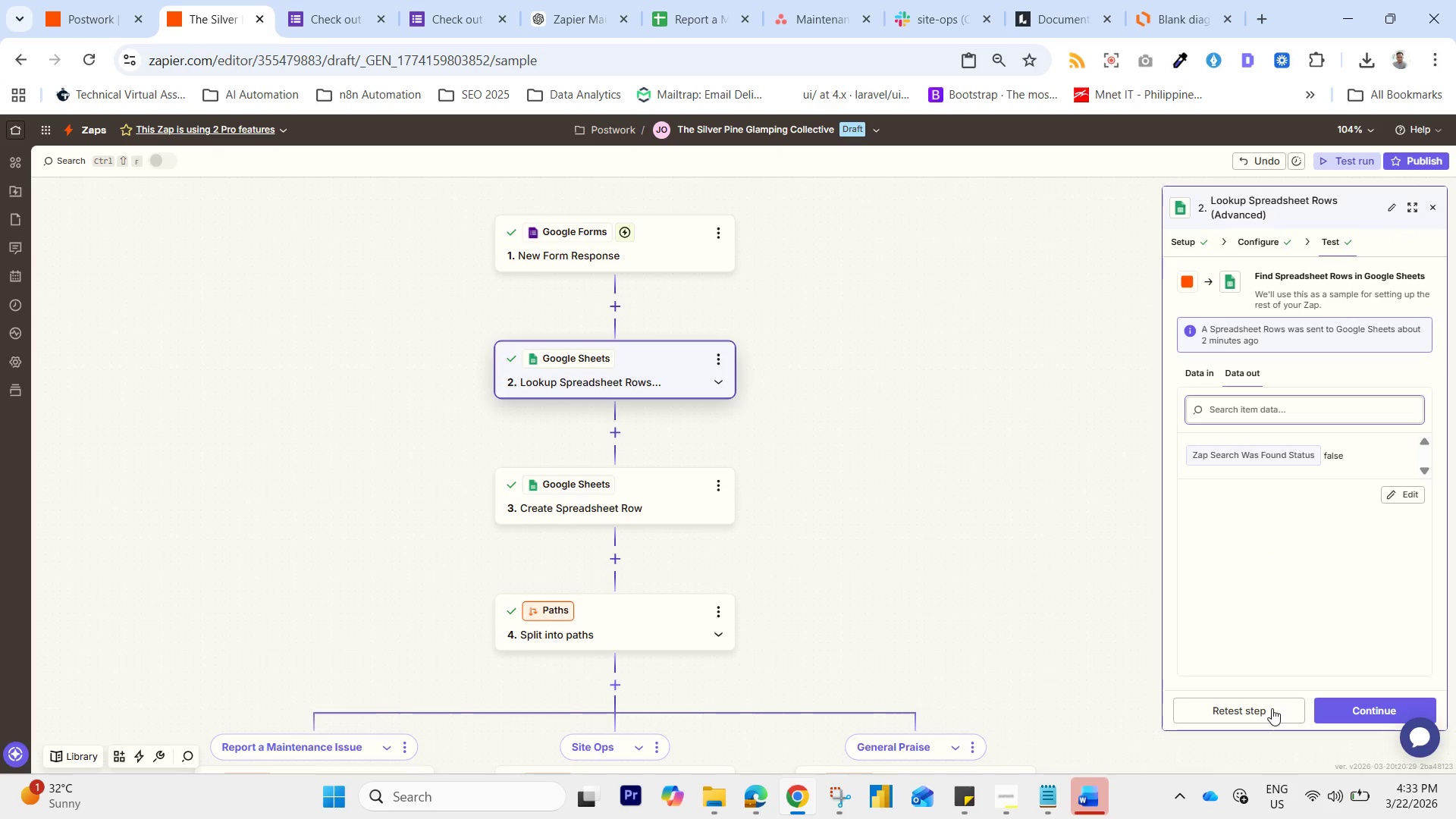 
left_click([1272, 708])
 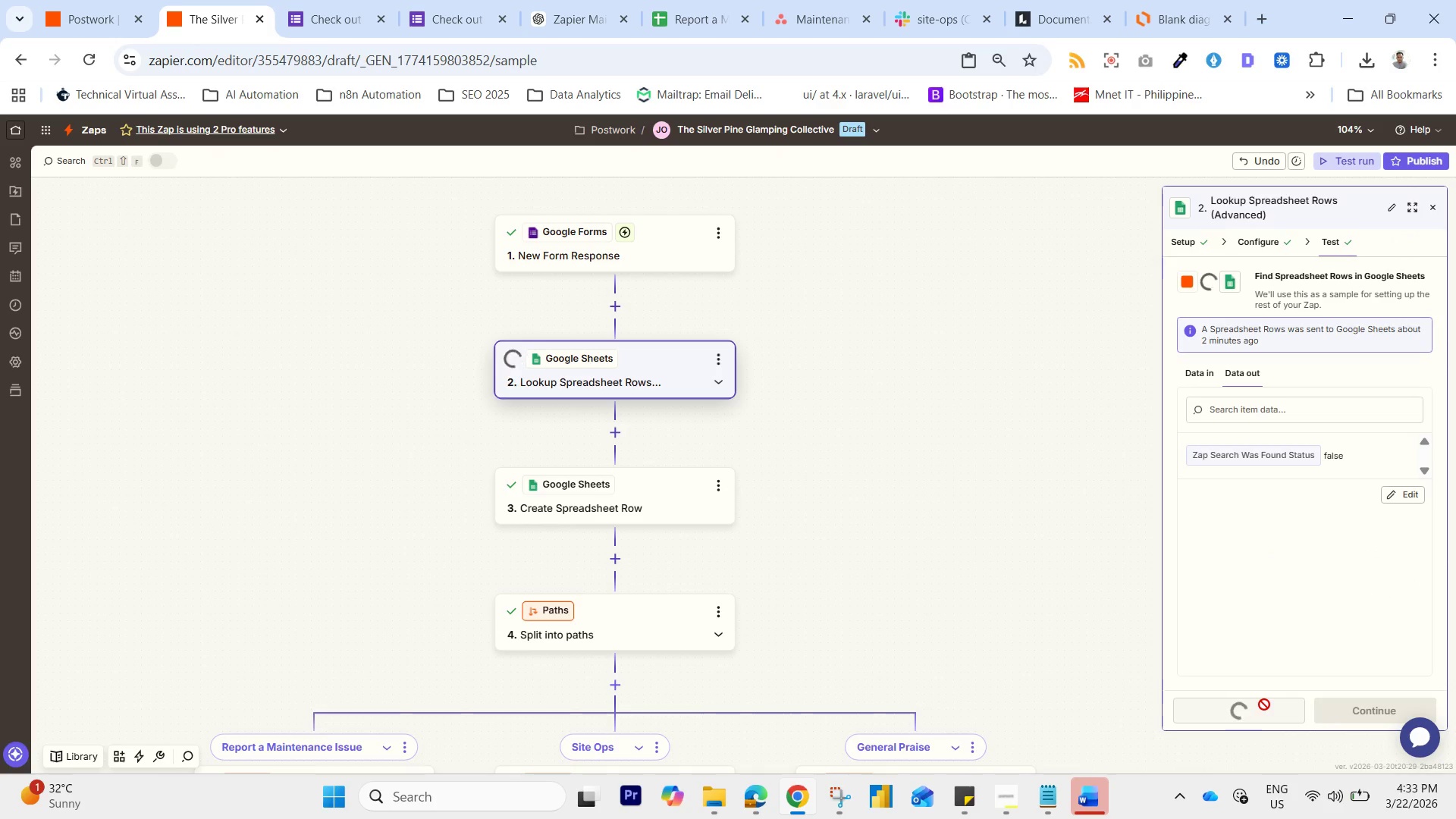 
mouse_move([1298, 722])
 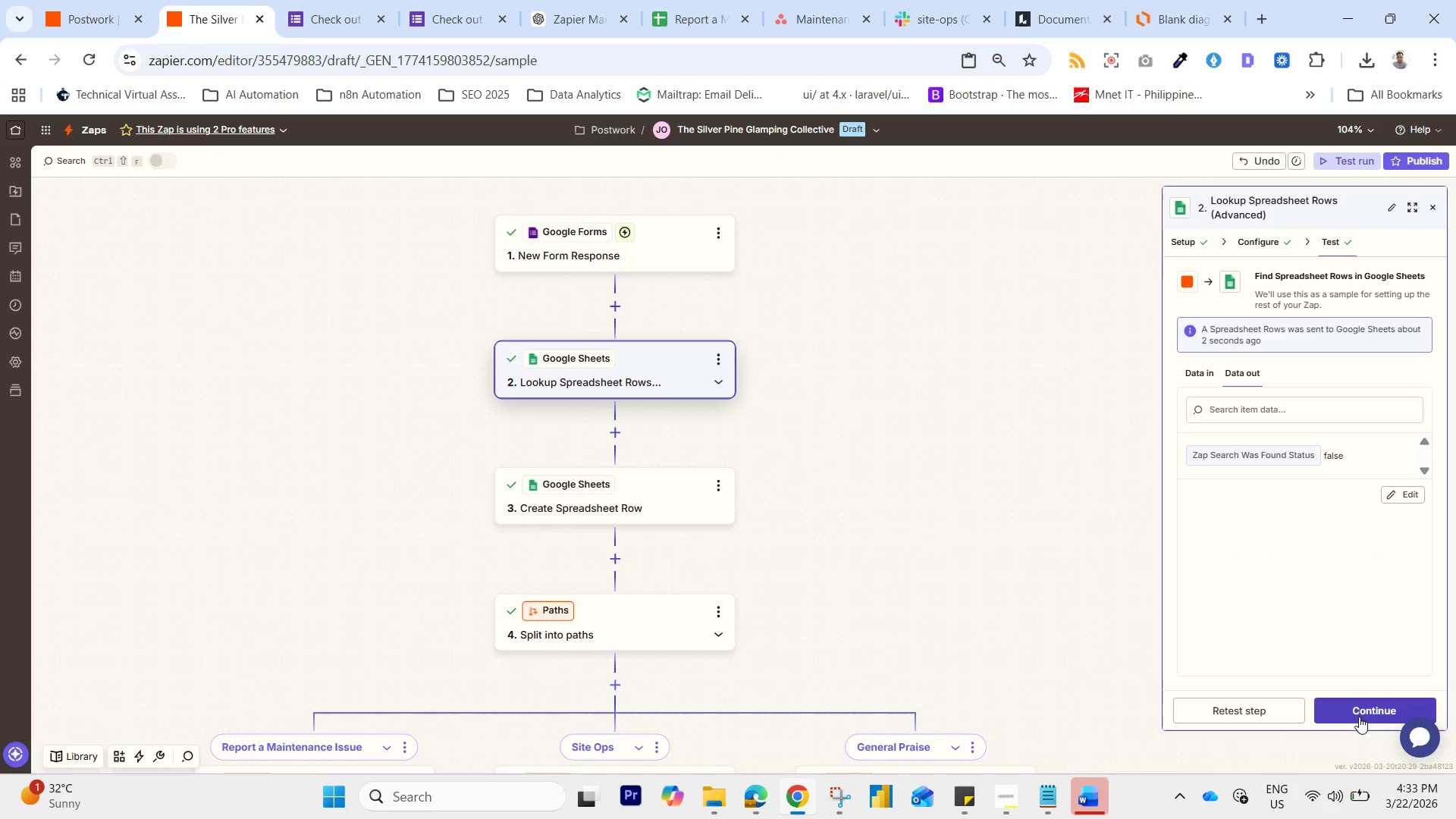 
left_click([1361, 713])
 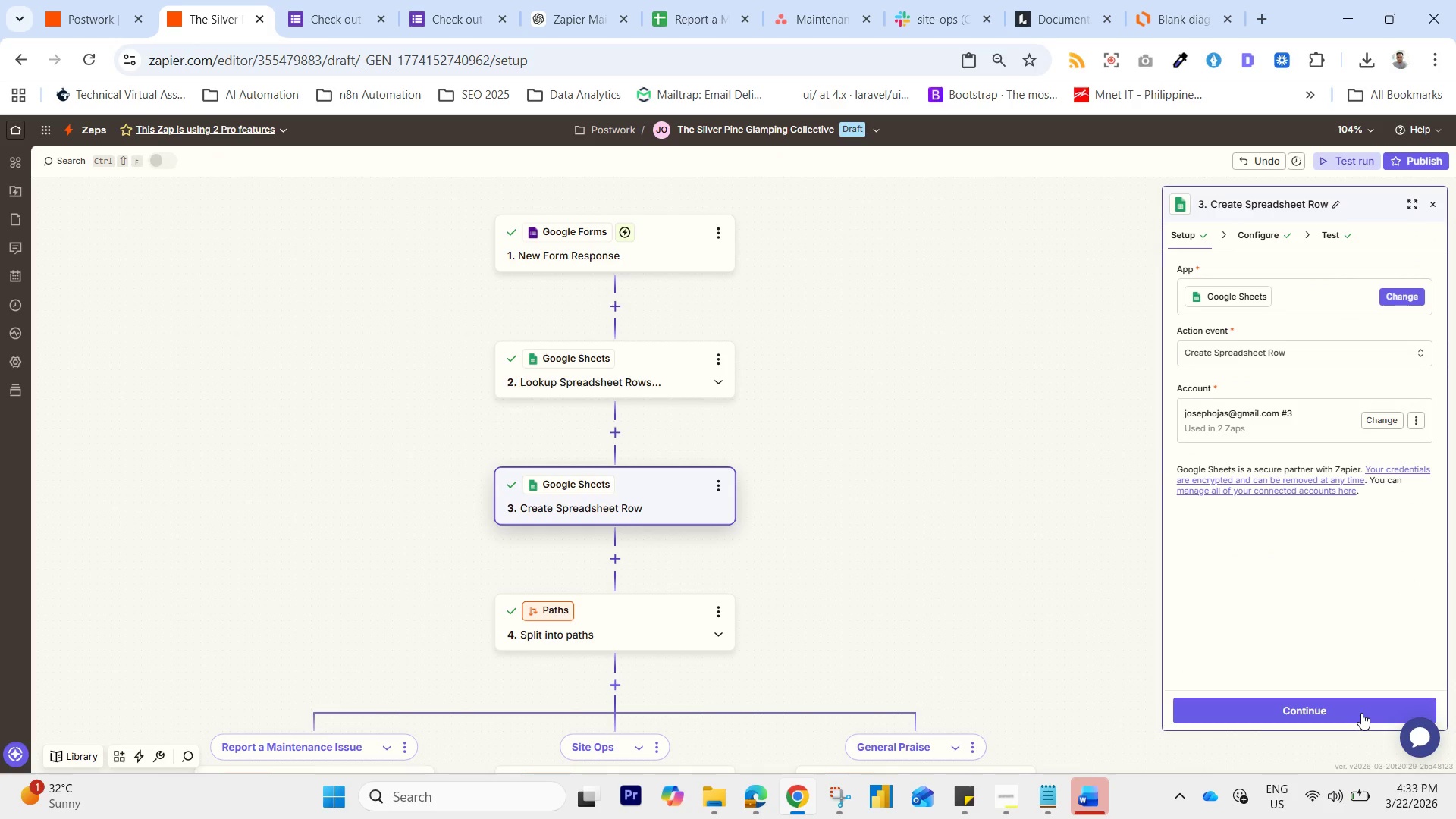 
left_click([1361, 713])
 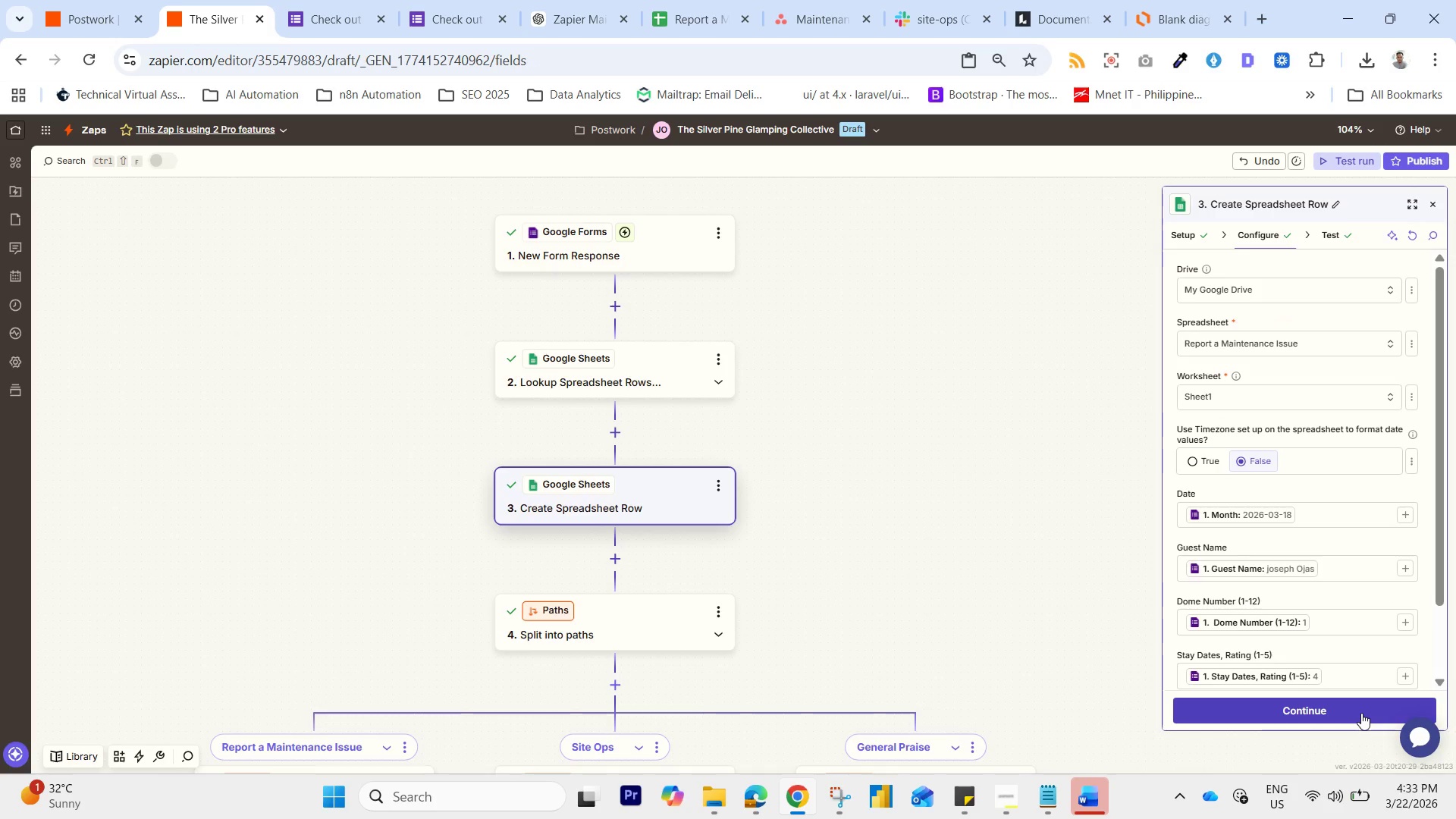 
left_click([1361, 713])
 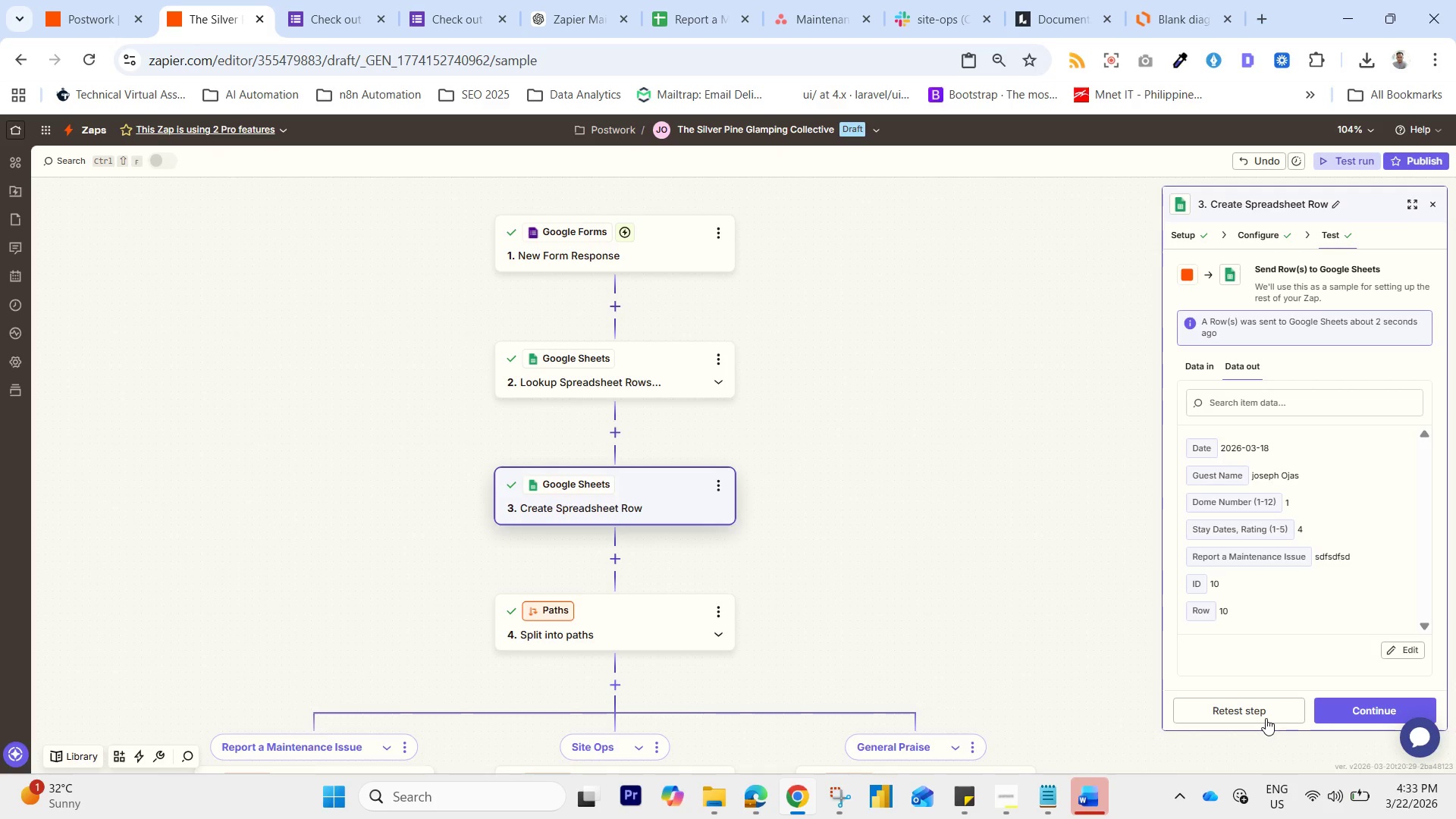 
wait(10.17)
 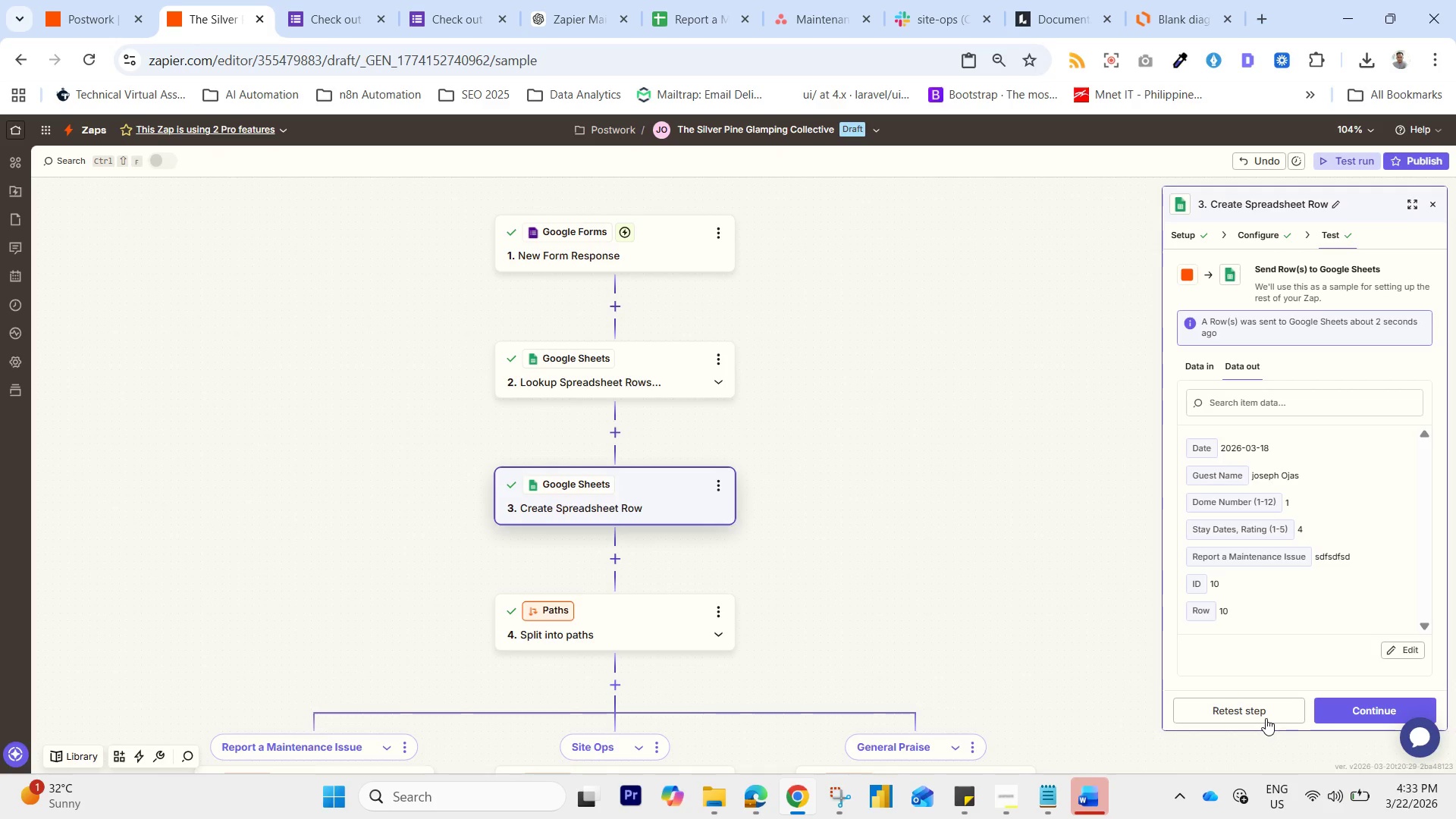 
left_click_drag(start_coordinate=[1084, 252], to_coordinate=[794, 603])
 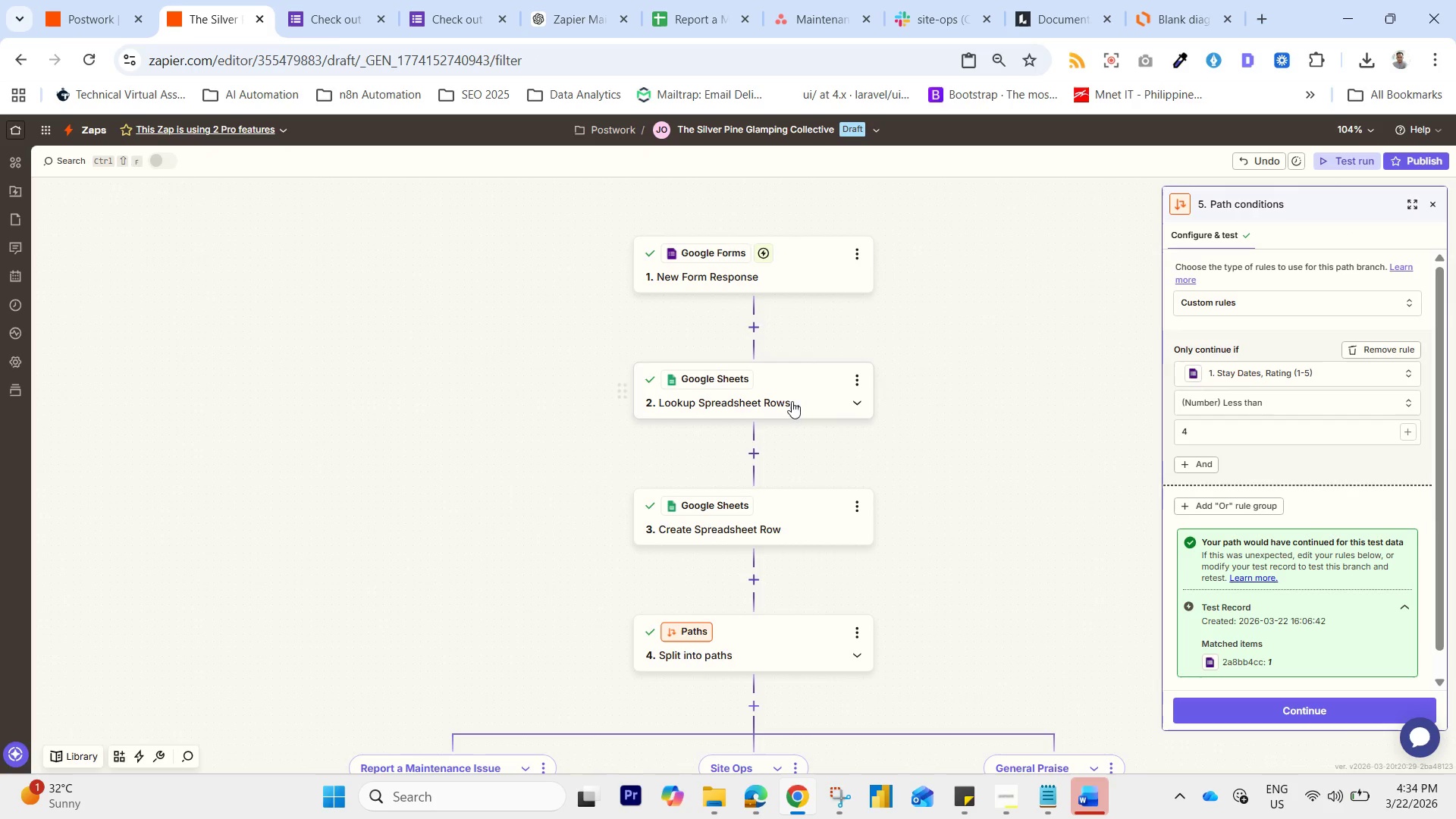 
left_click([783, 400])
 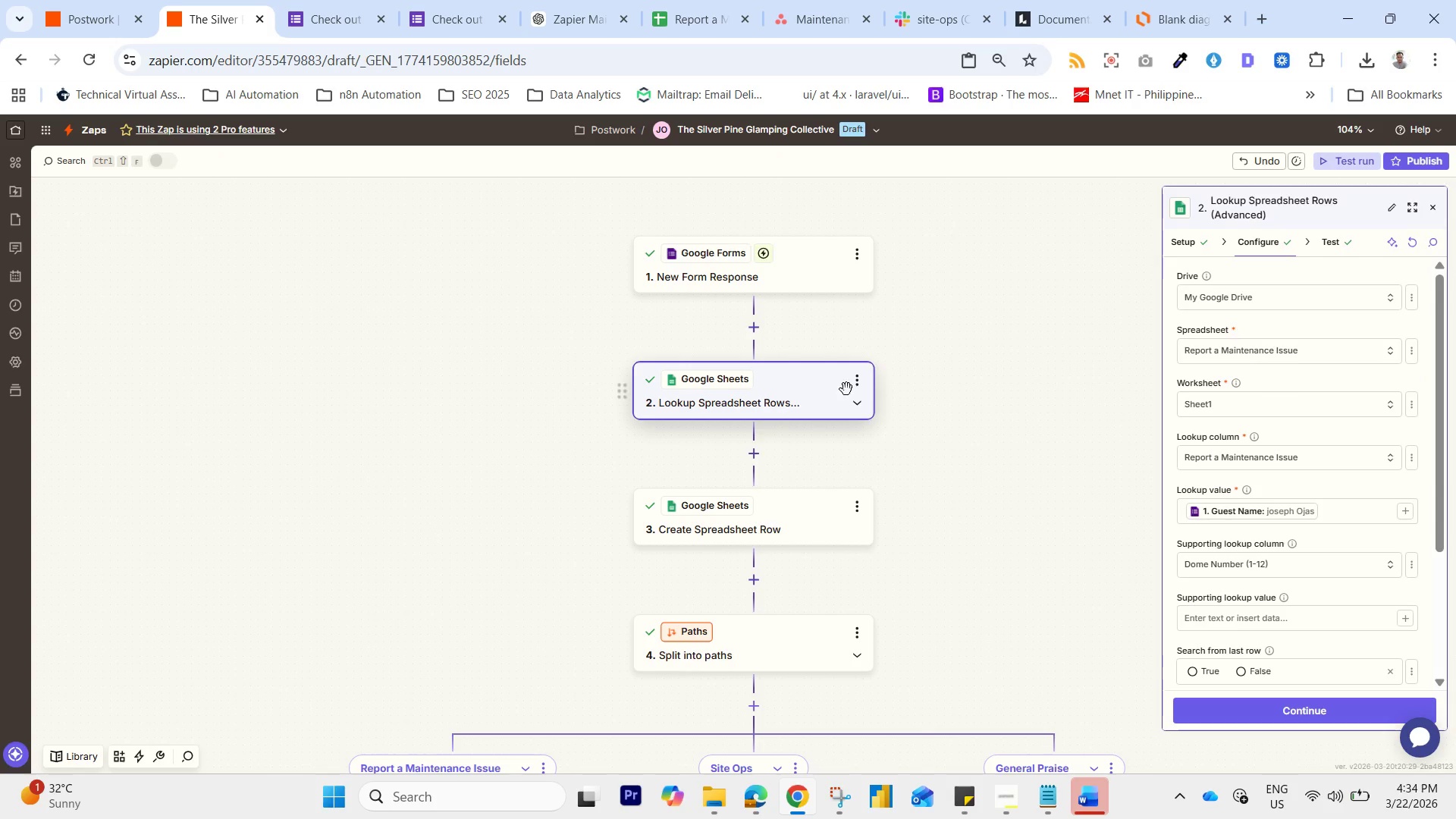 
wait(5.56)
 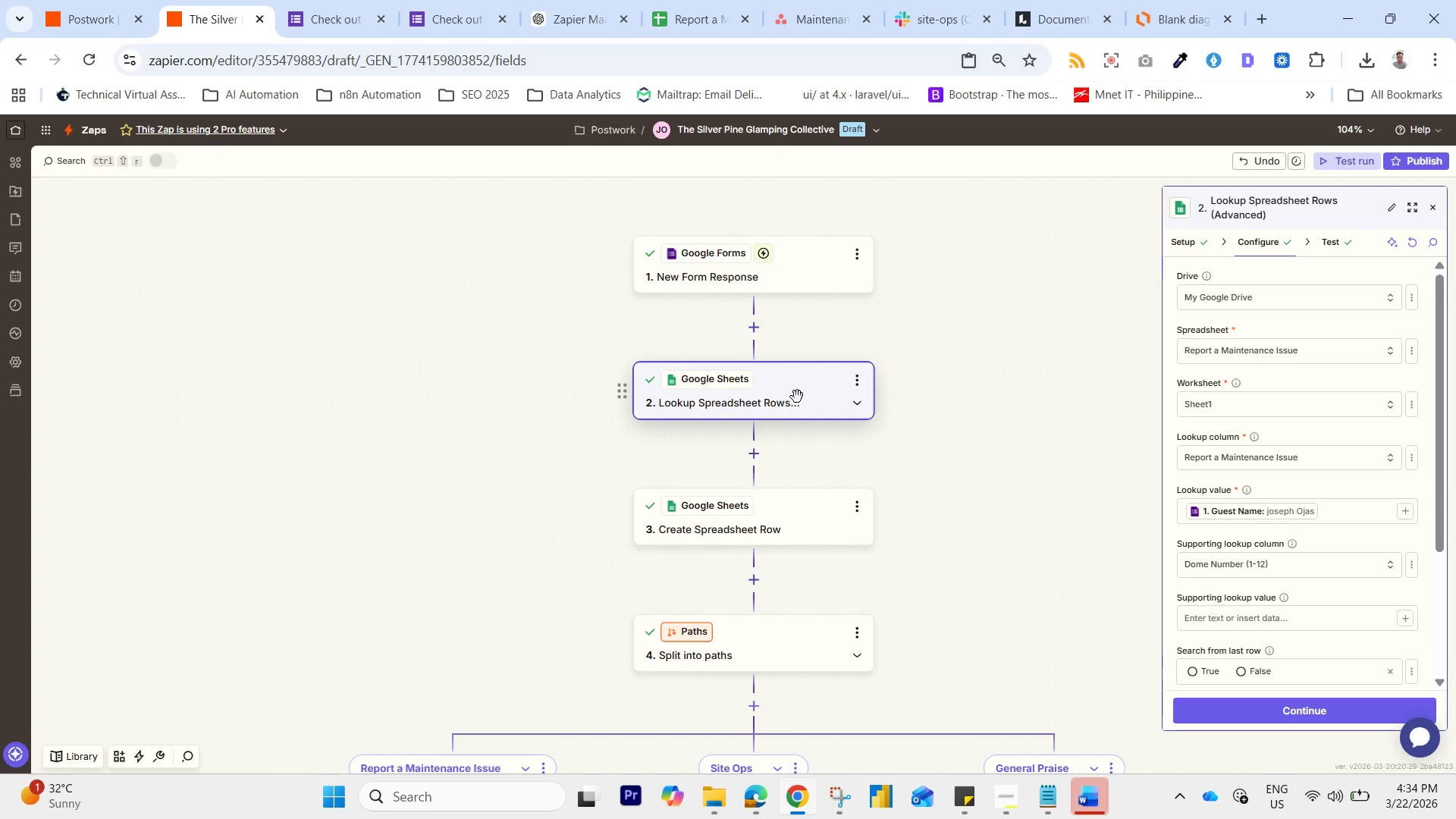 
left_click_drag(start_coordinate=[1437, 410], to_coordinate=[1429, 458])
 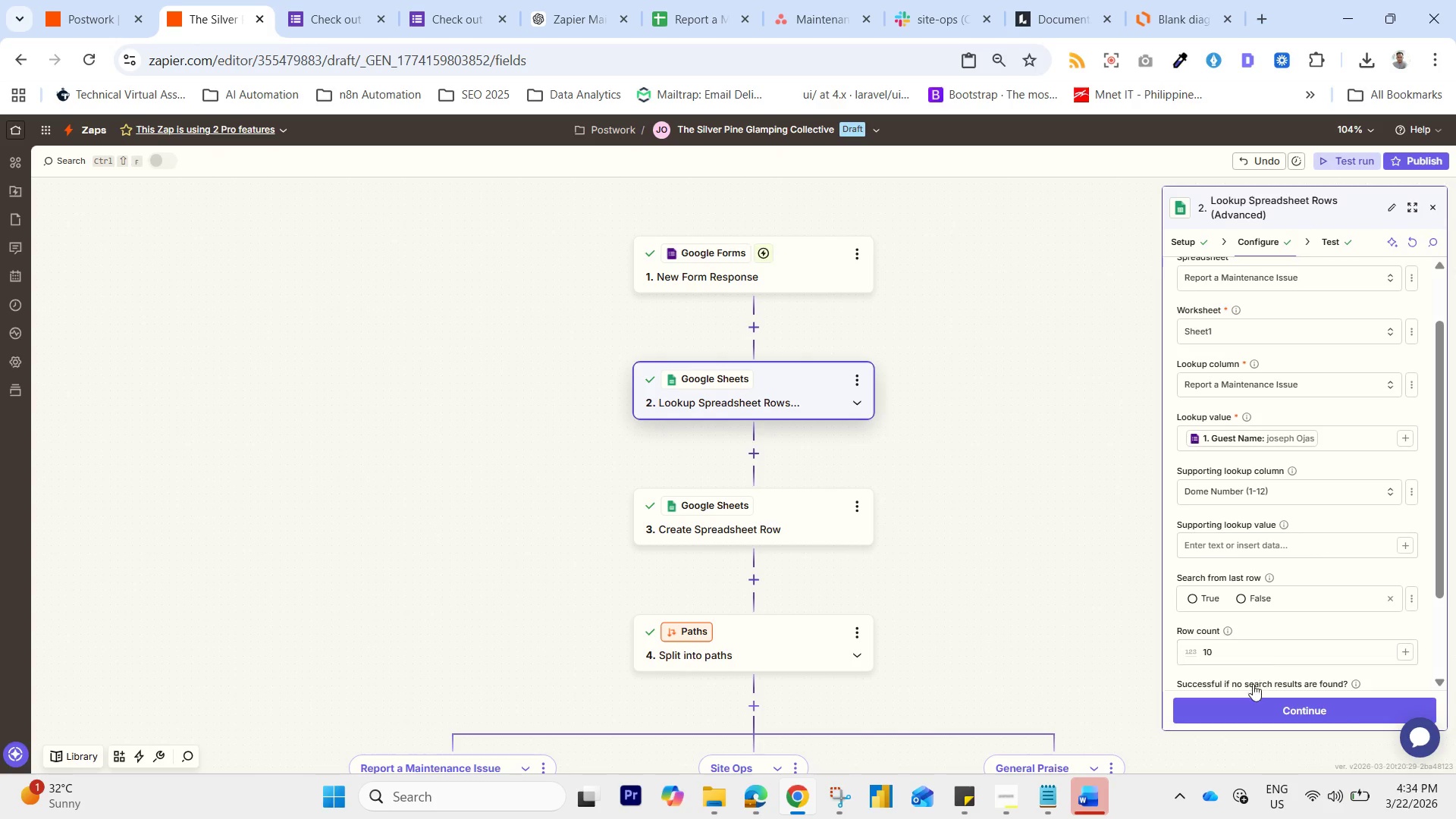 
left_click([1251, 705])
 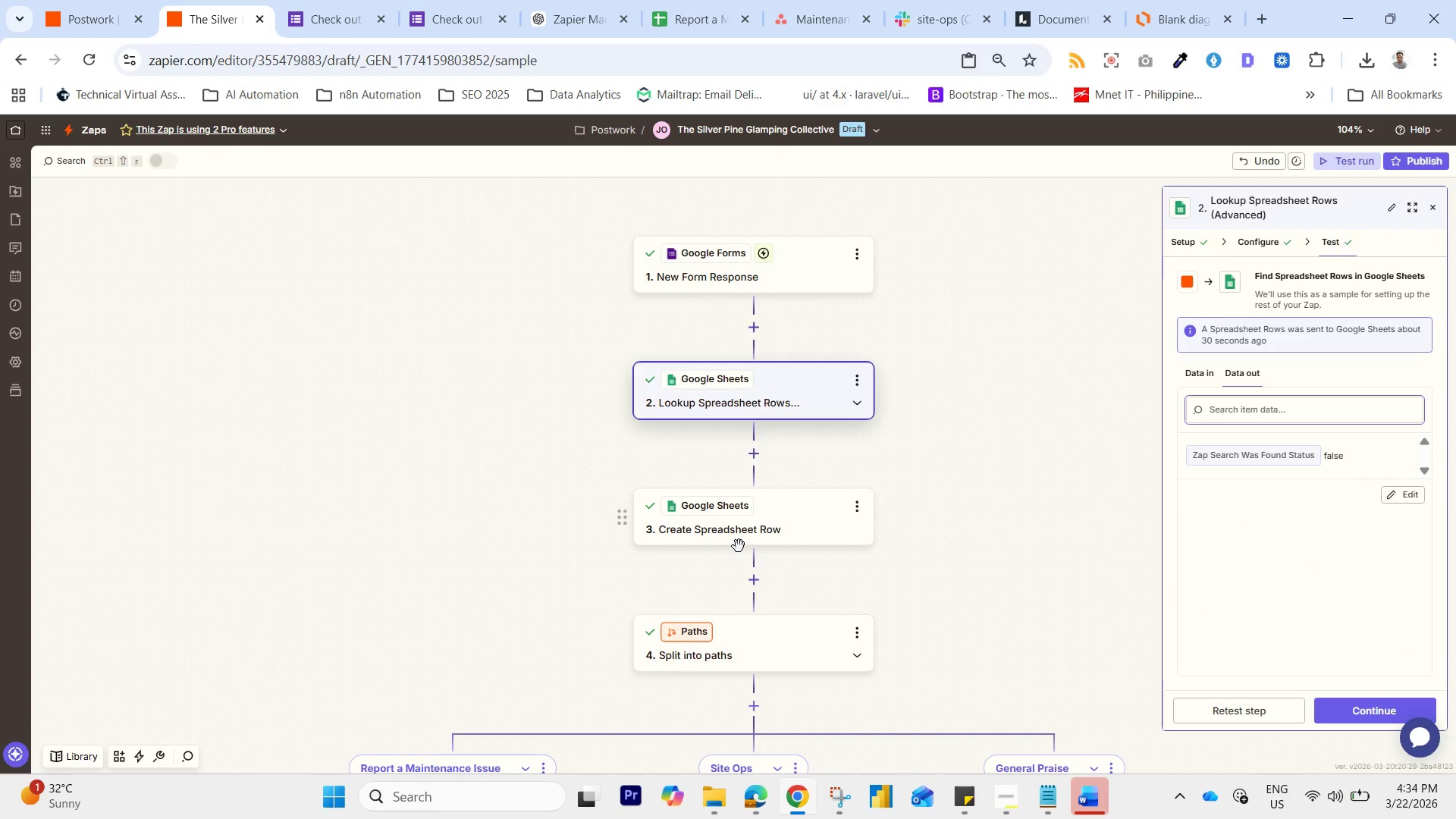 
wait(6.17)
 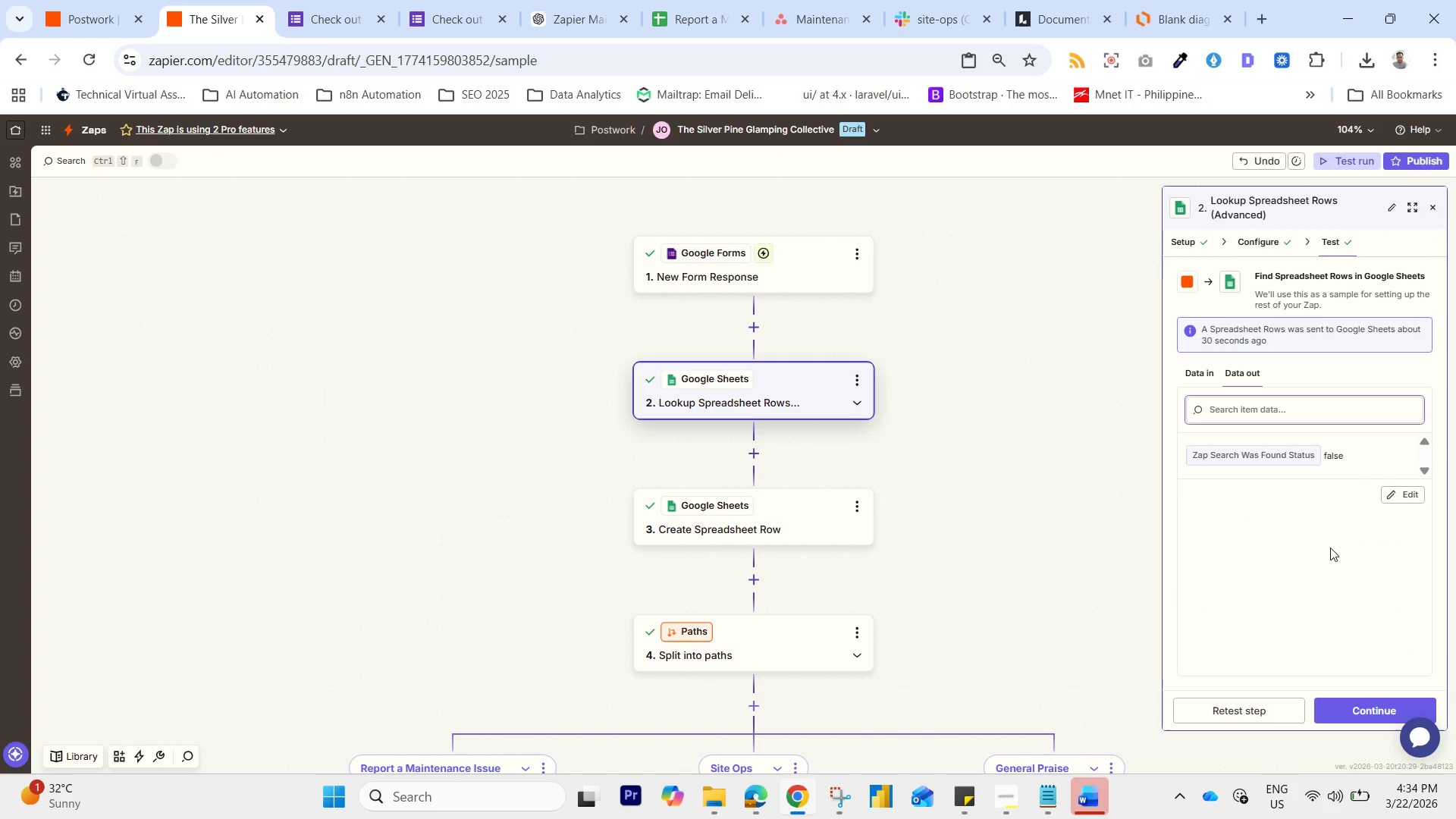 
left_click_drag(start_coordinate=[569, 583], to_coordinate=[511, 475])
 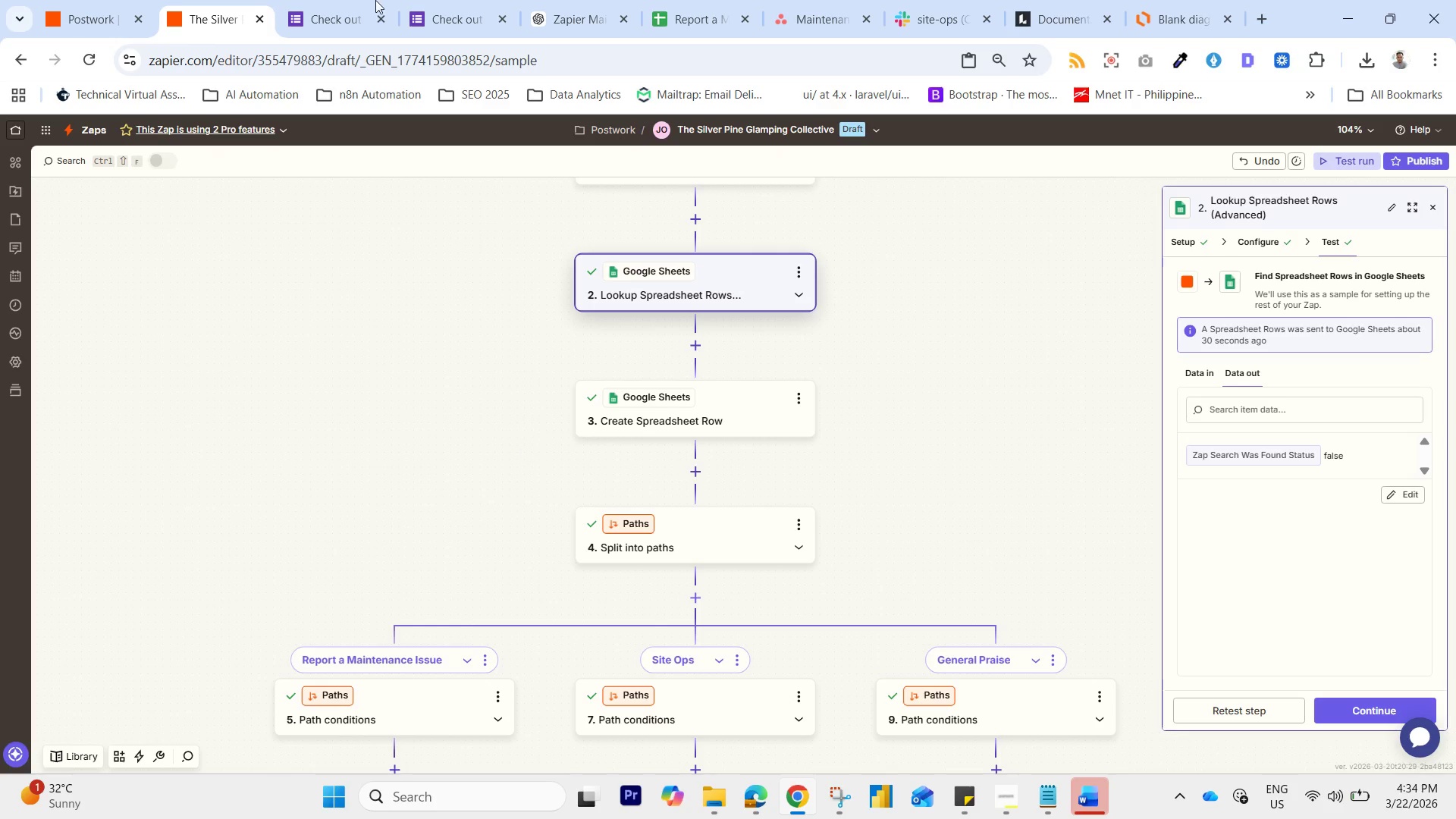 
left_click([601, 2])
 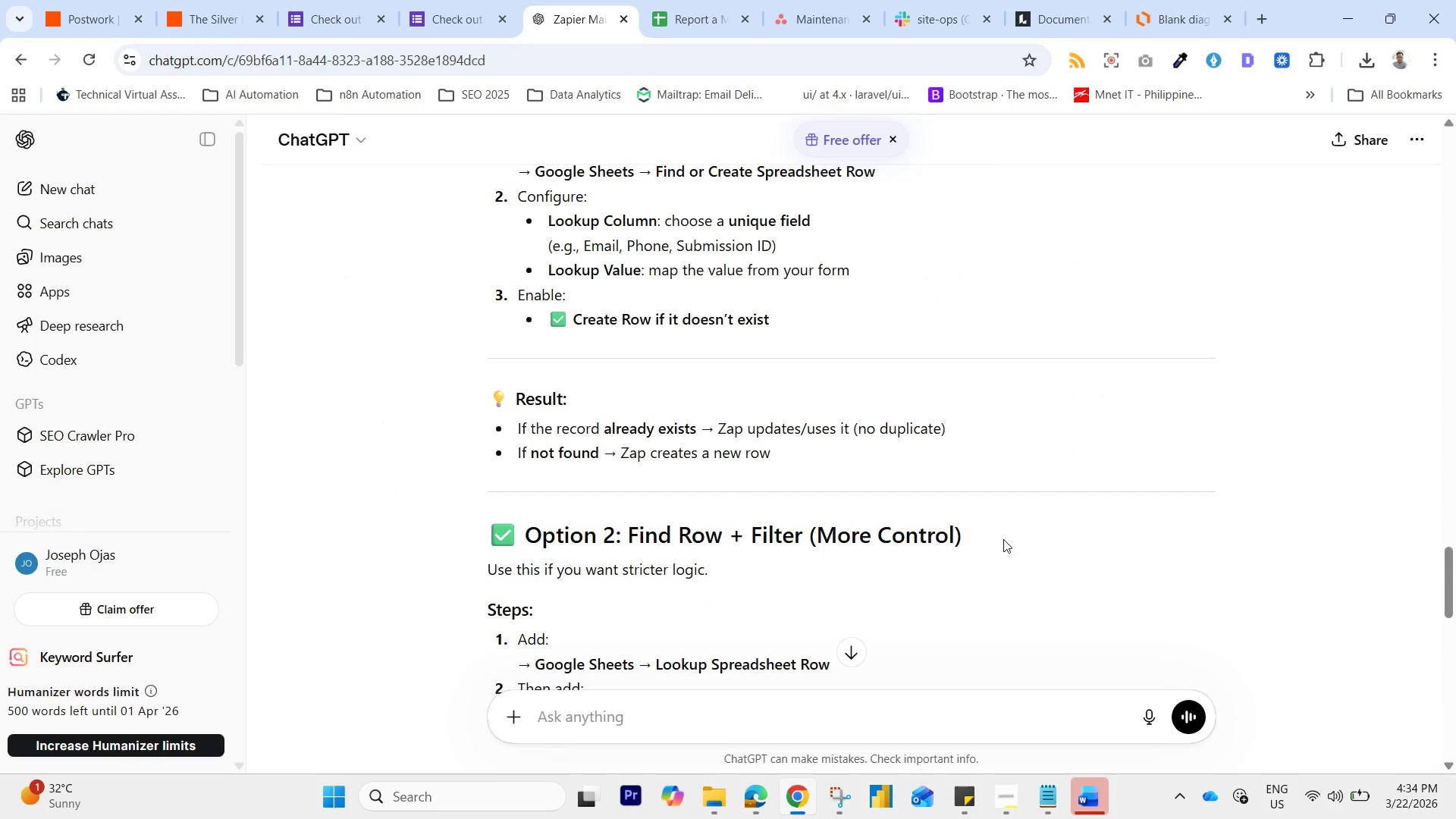 
scroll: coordinate [1007, 539], scroll_direction: up, amount: 1.0
 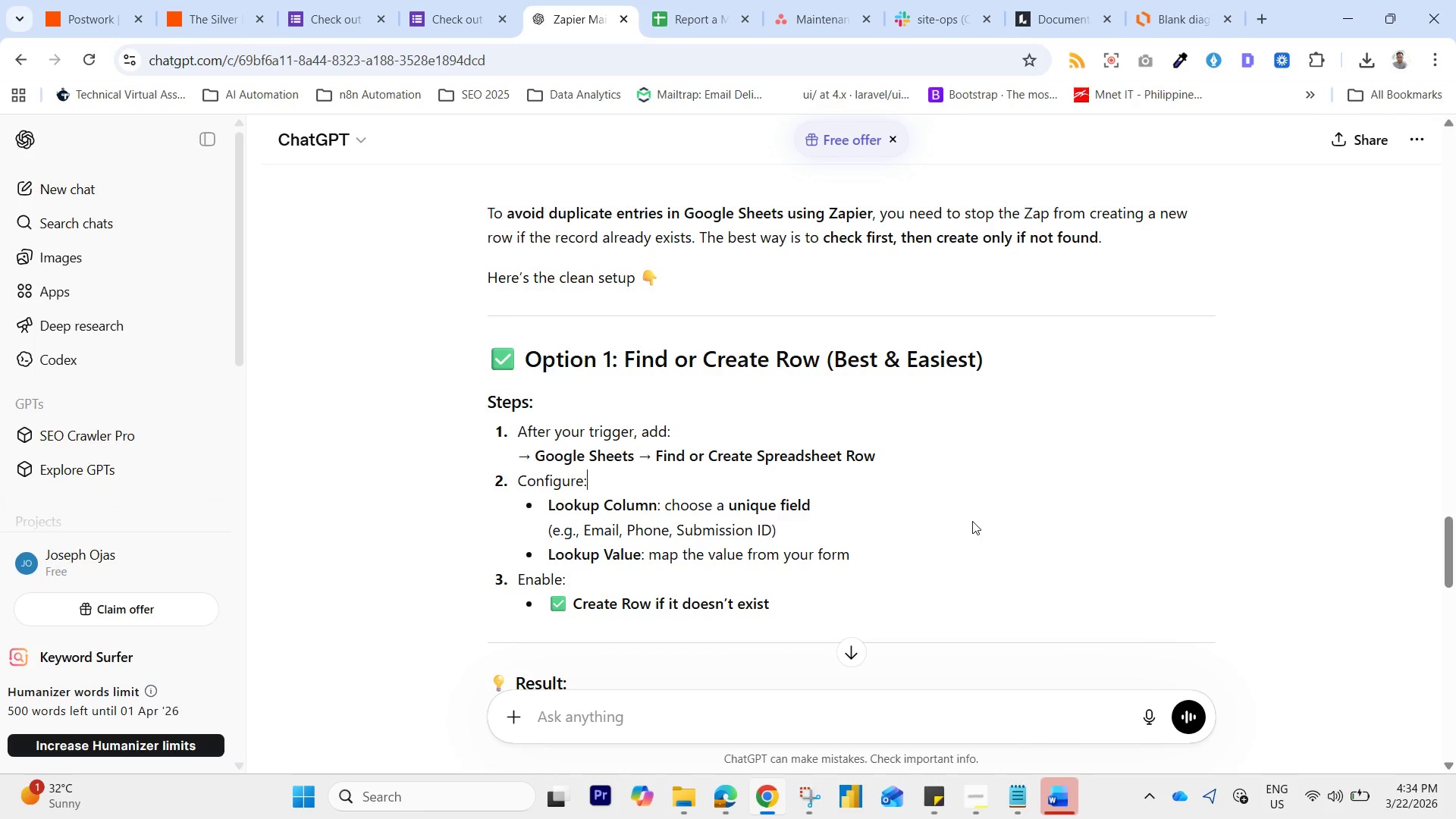 
wait(13.96)
 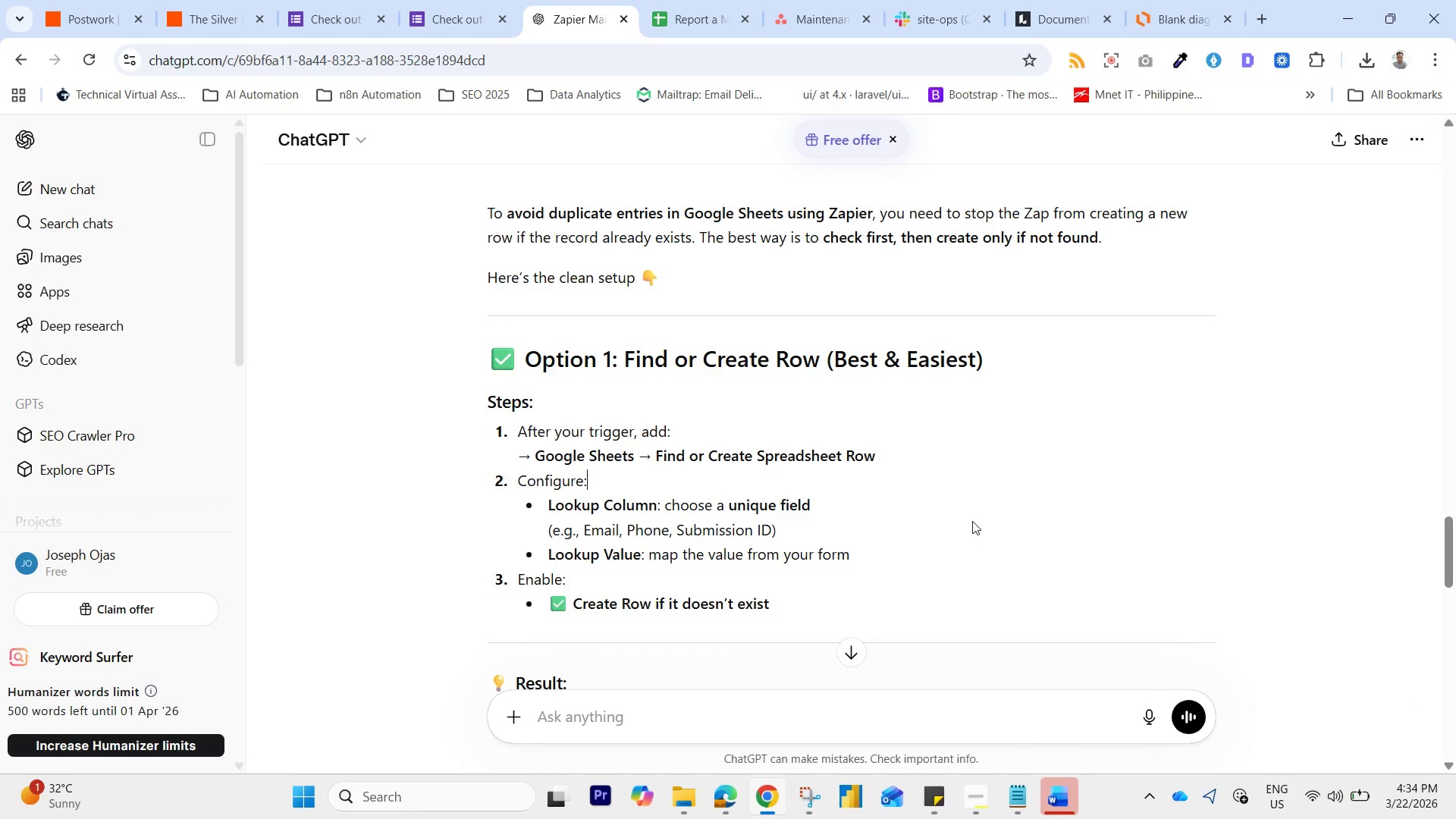 
left_click([228, 0])
 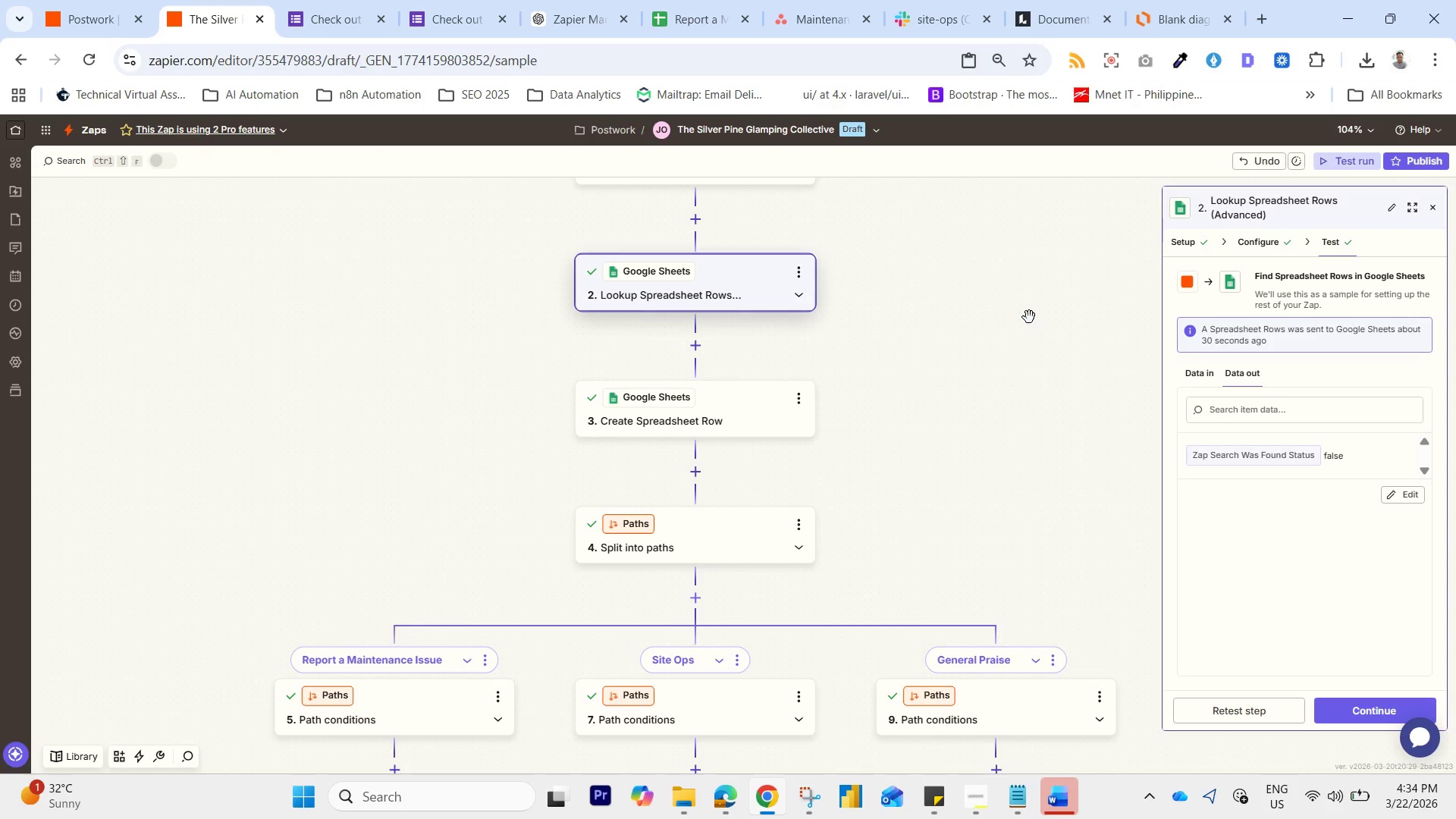 
left_click_drag(start_coordinate=[1269, 240], to_coordinate=[1263, 240])
 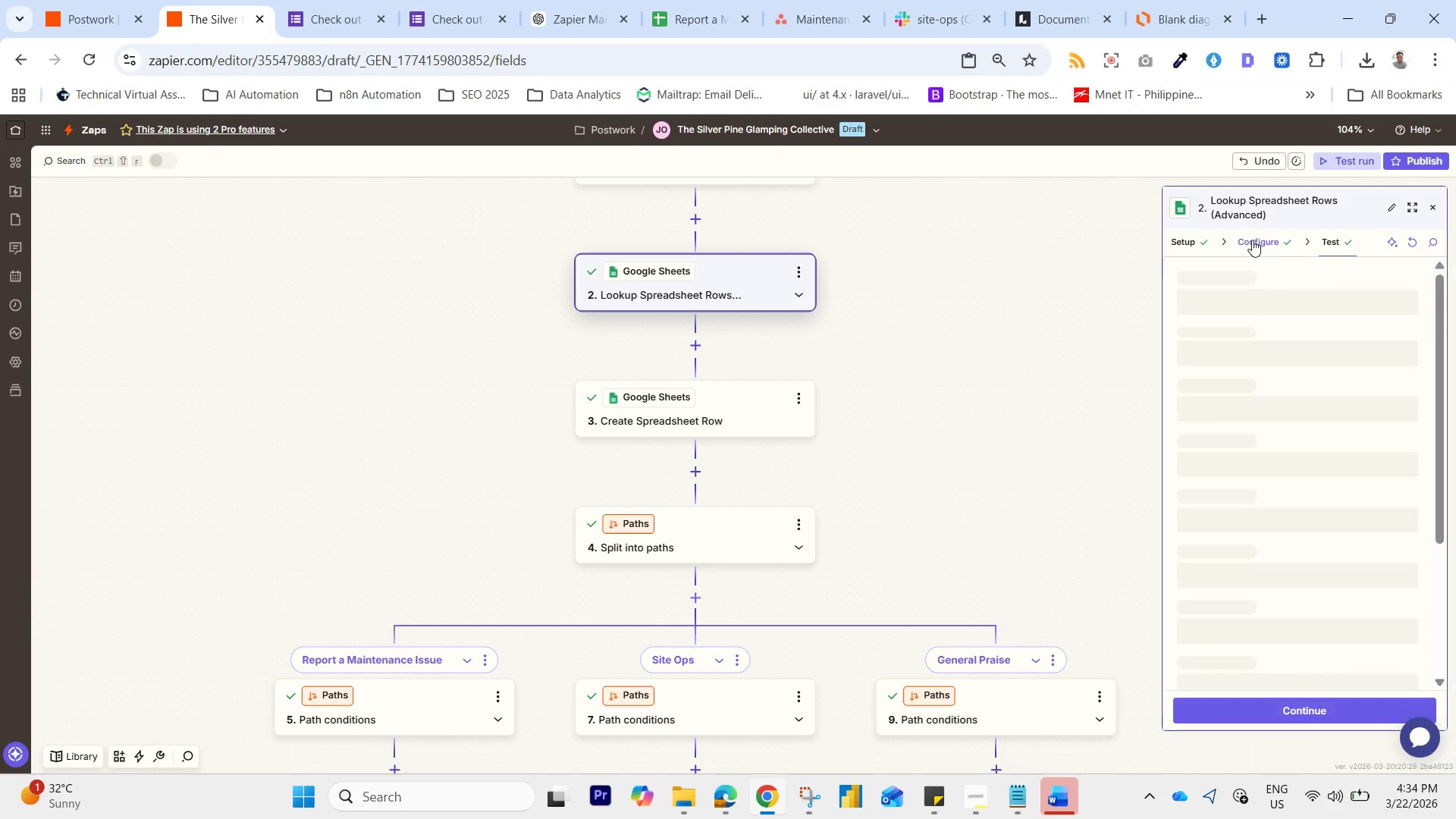 
mouse_move([1278, 237])
 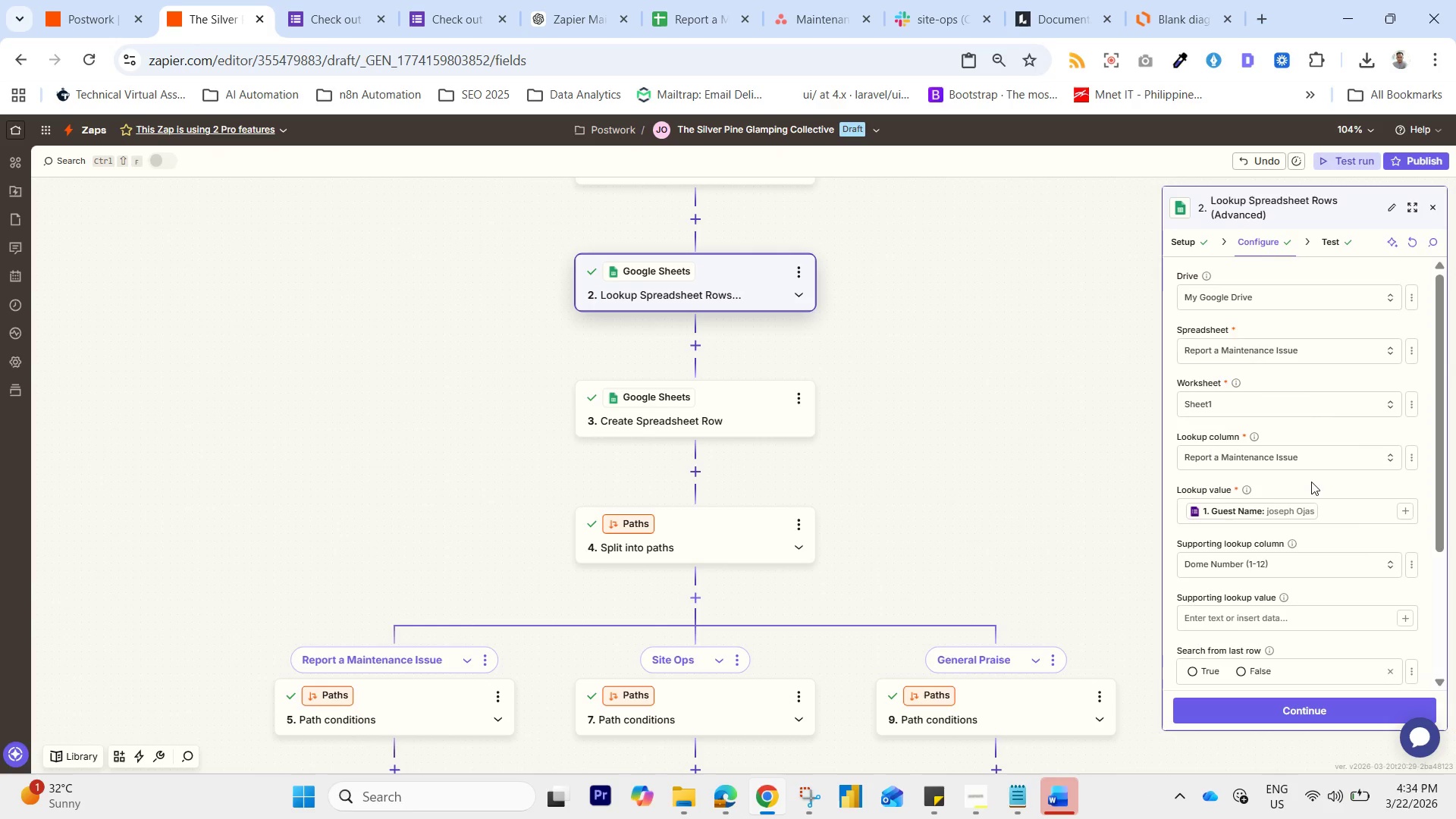 
wait(9.19)
 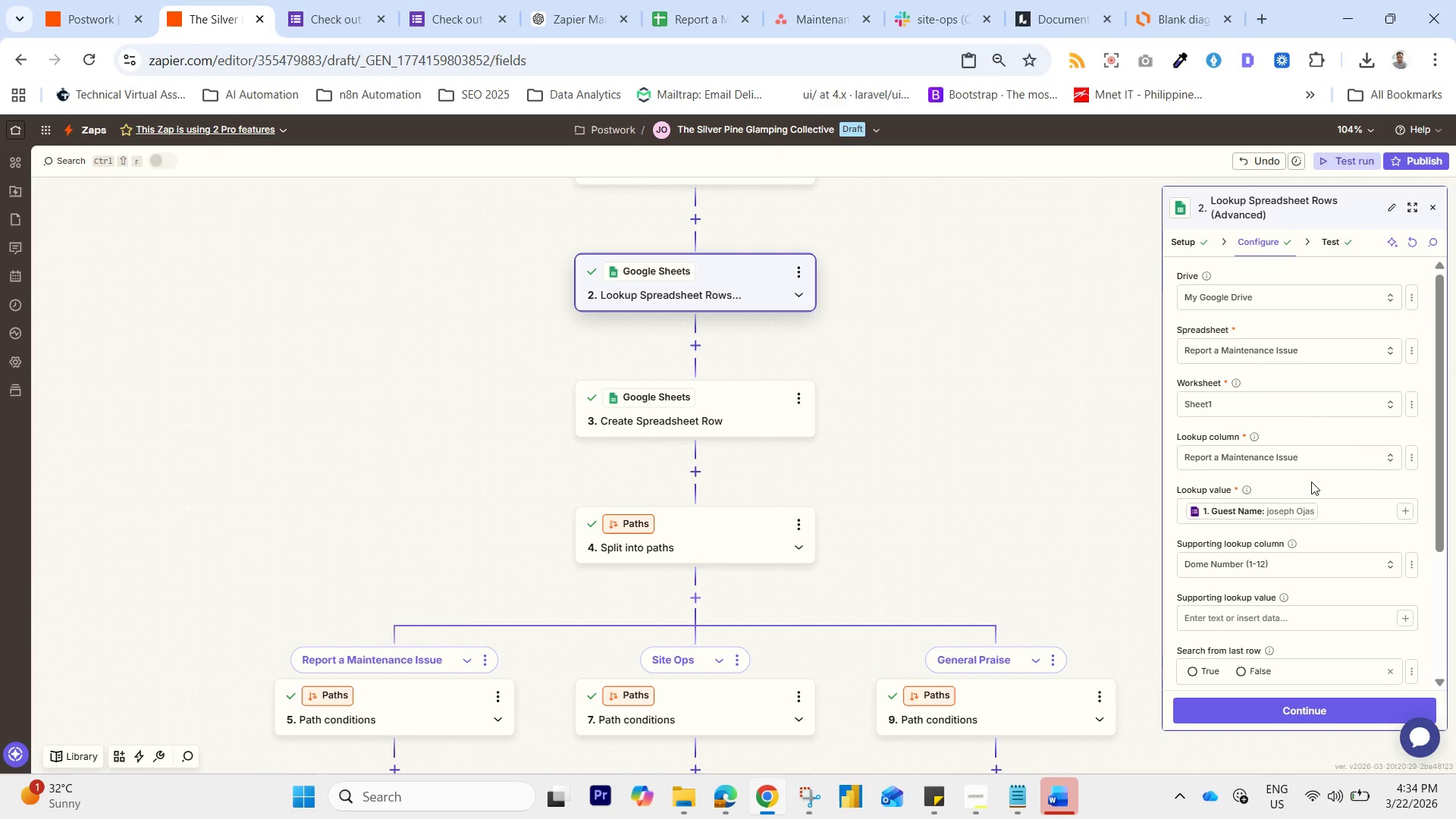 
left_click([1283, 463])
 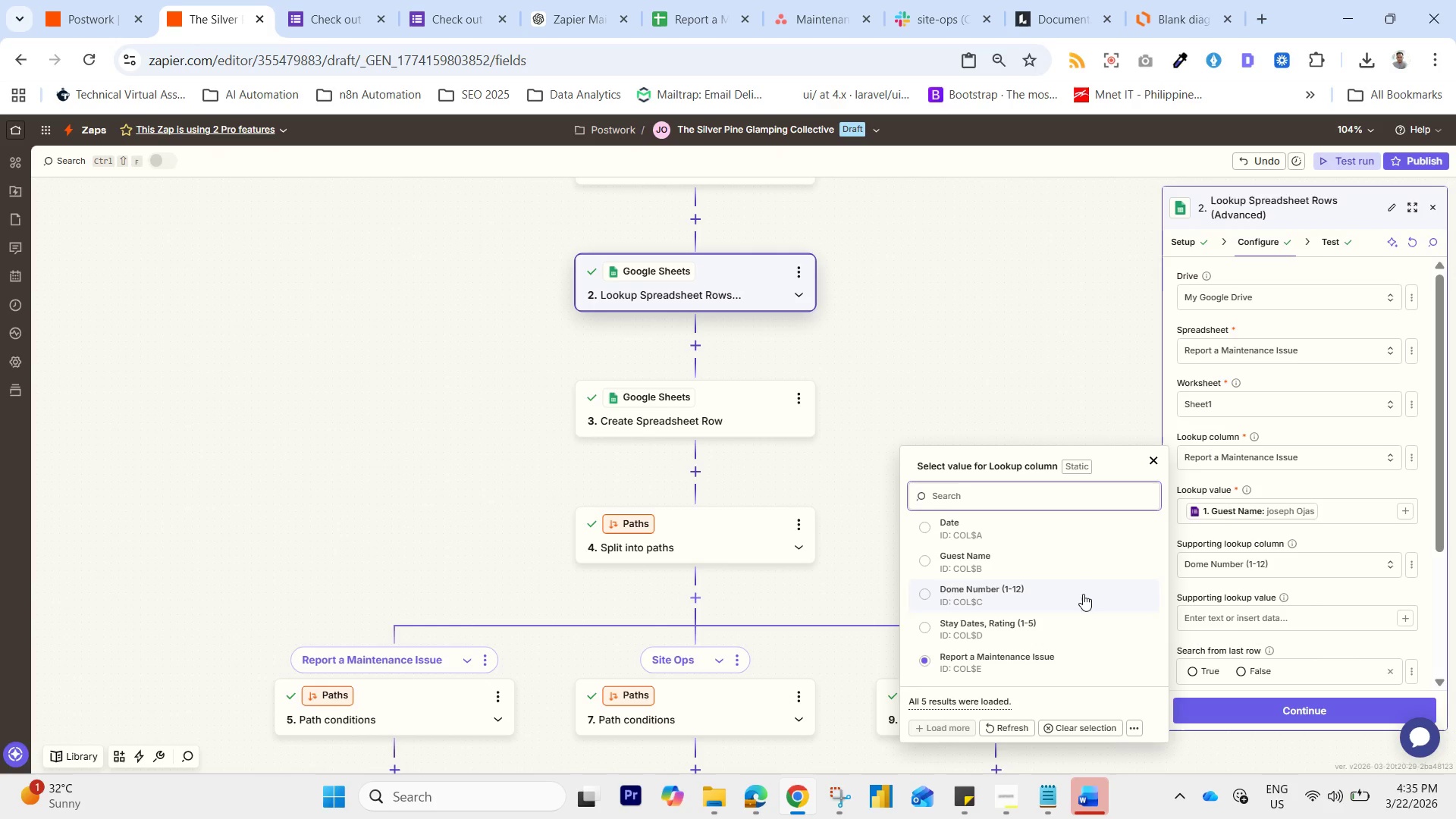 
left_click([972, 560])
 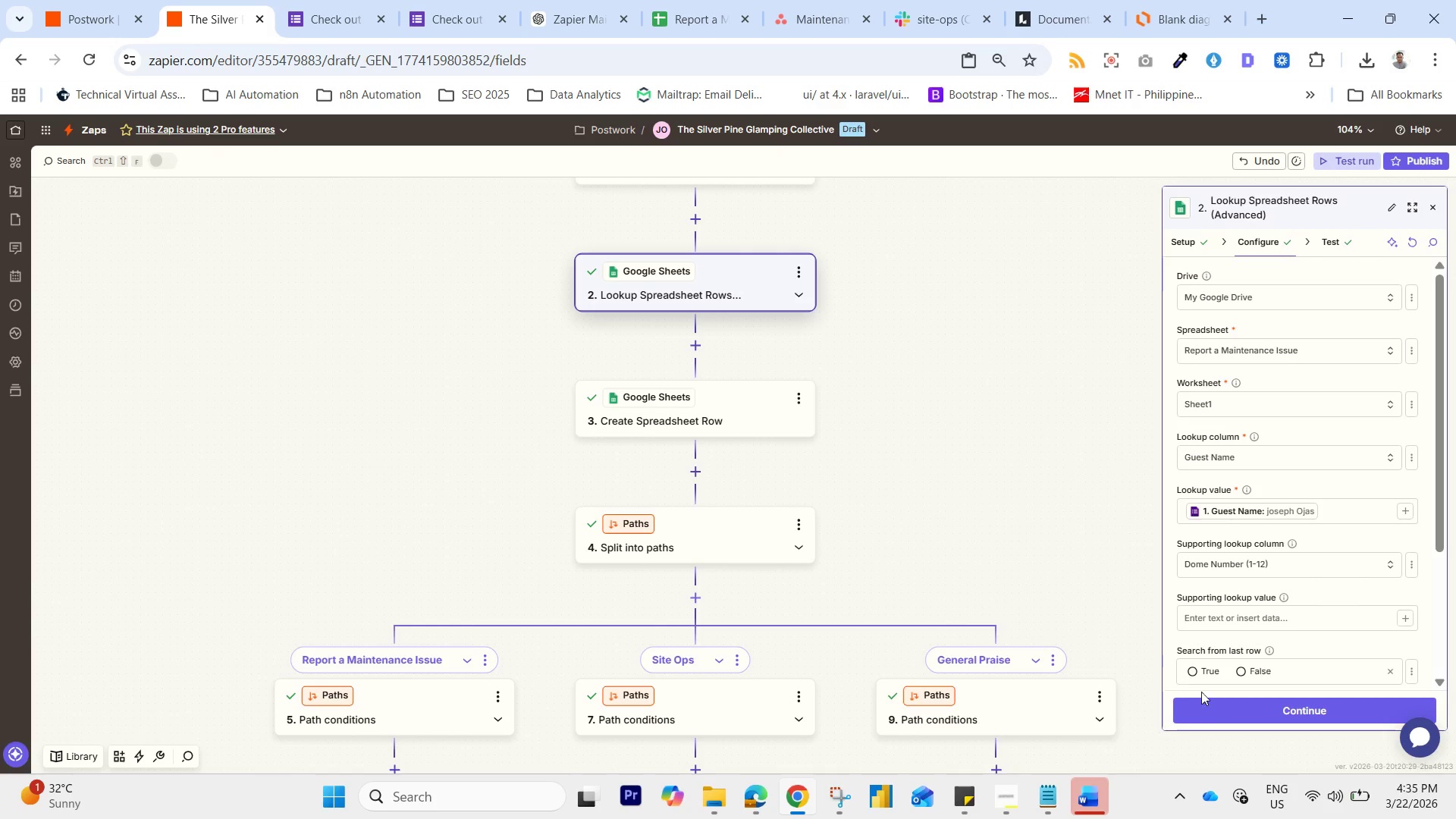 
left_click([1220, 701])
 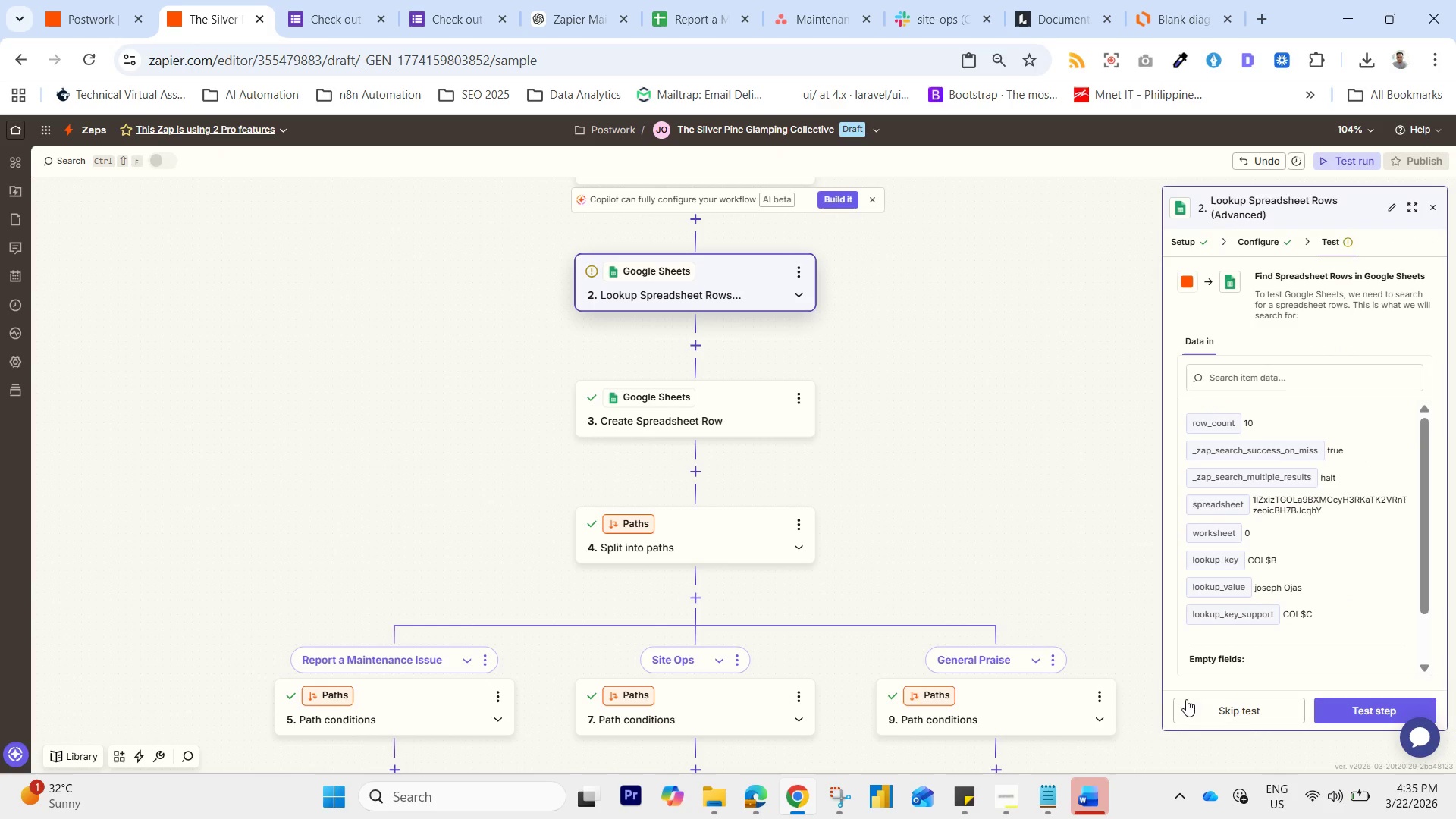 
left_click([1356, 717])
 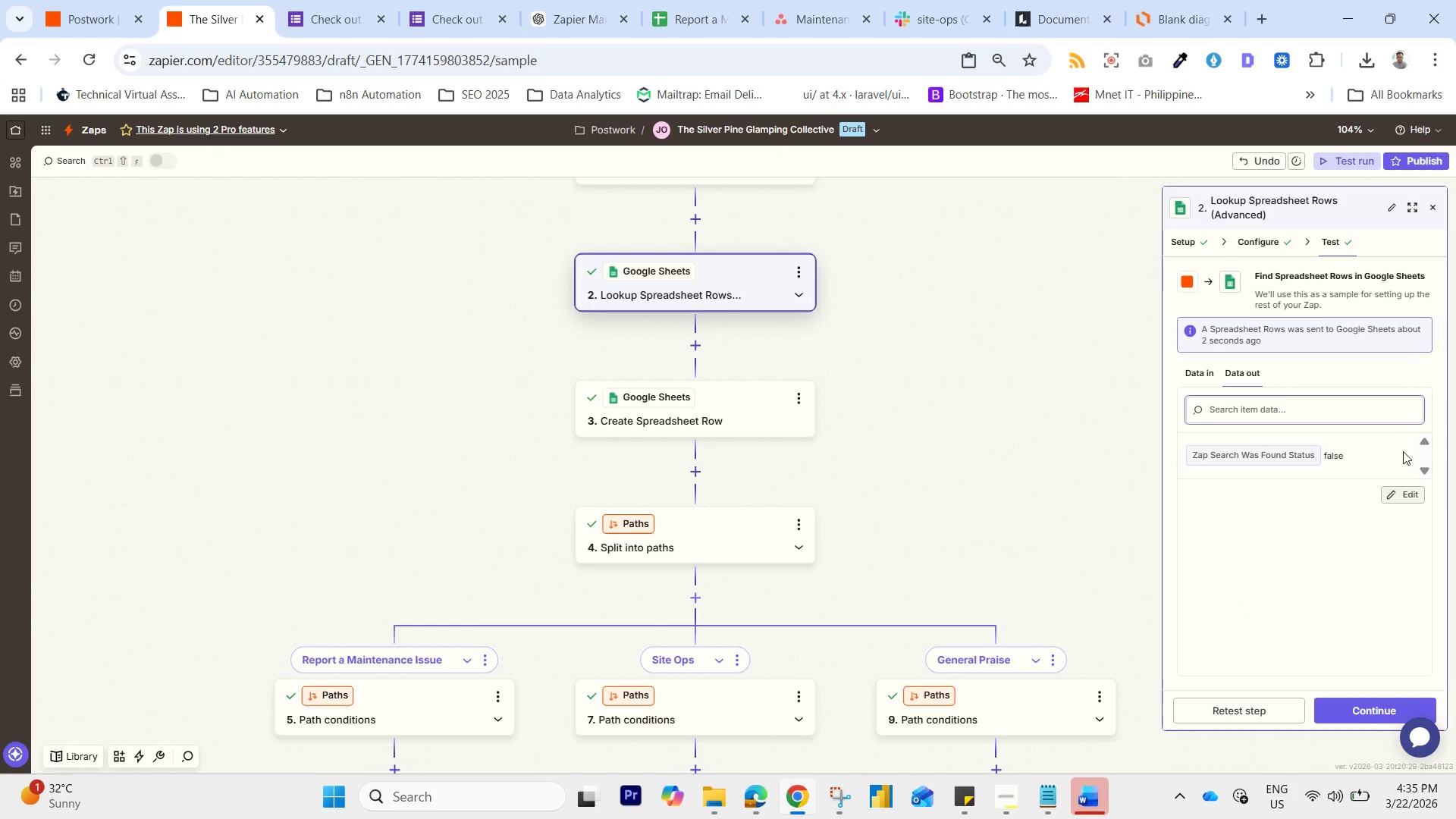 
left_click([1266, 248])
 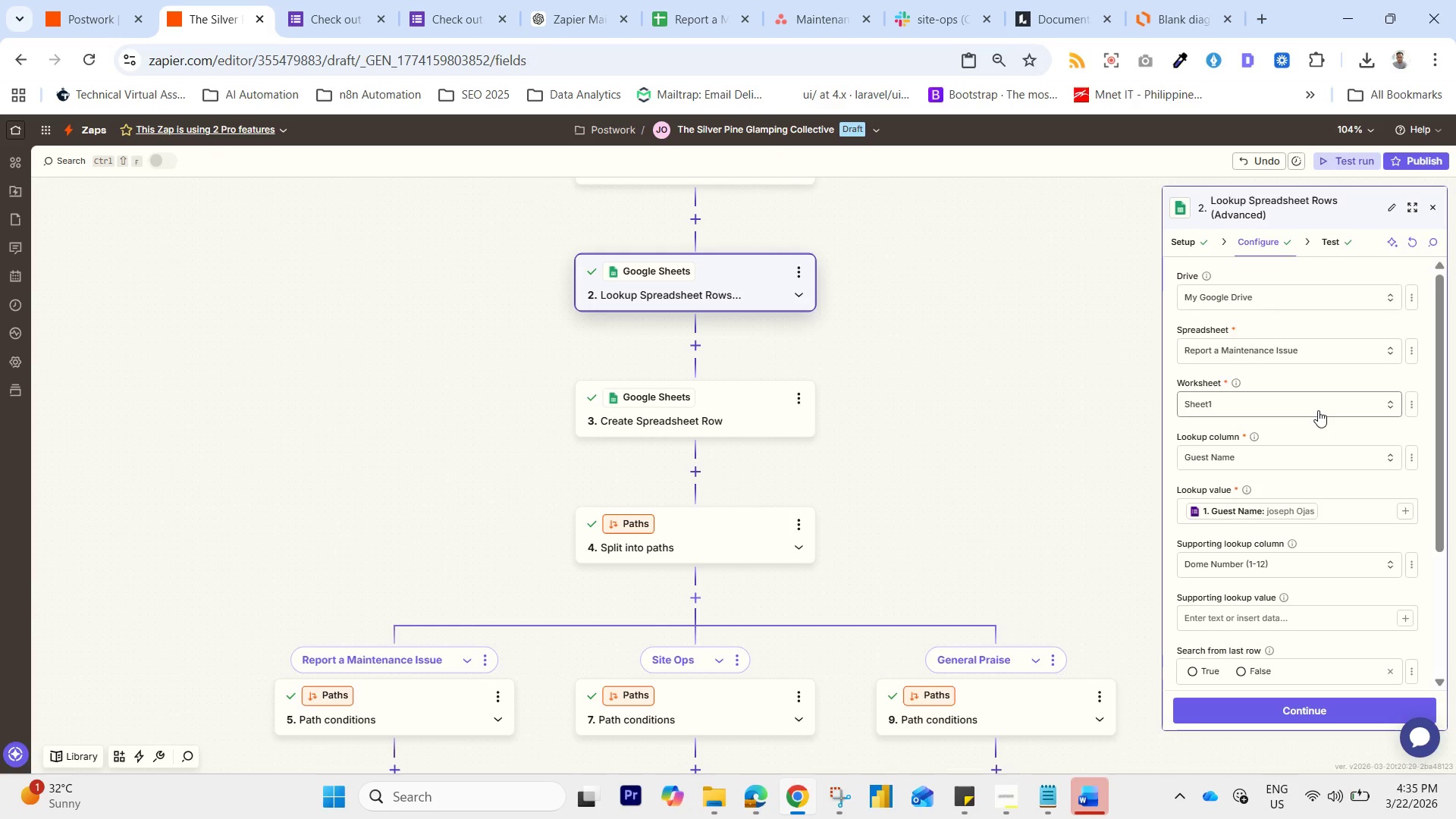 
wait(8.12)
 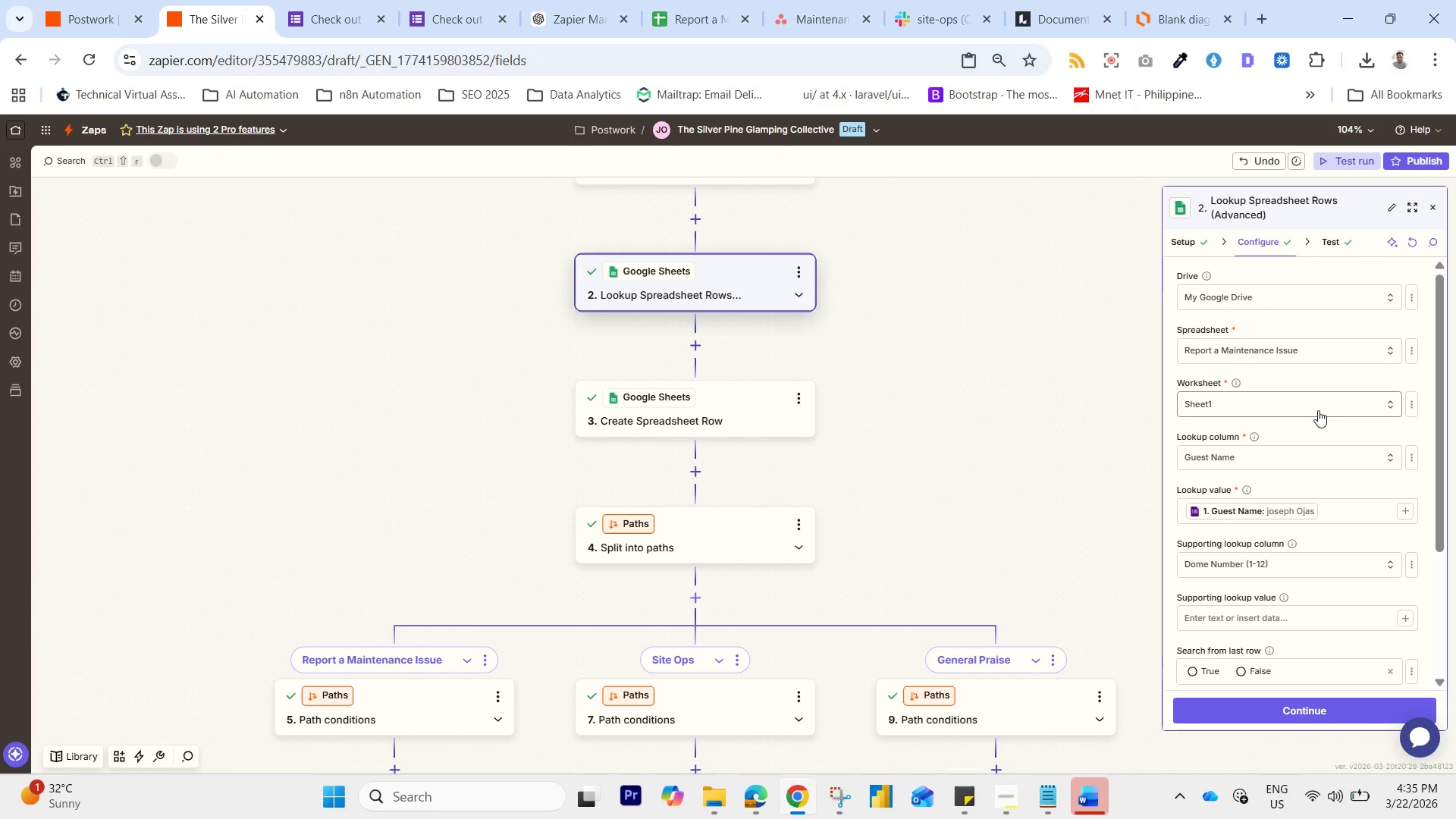 
scroll: coordinate [1317, 459], scroll_direction: down, amount: 1.0
 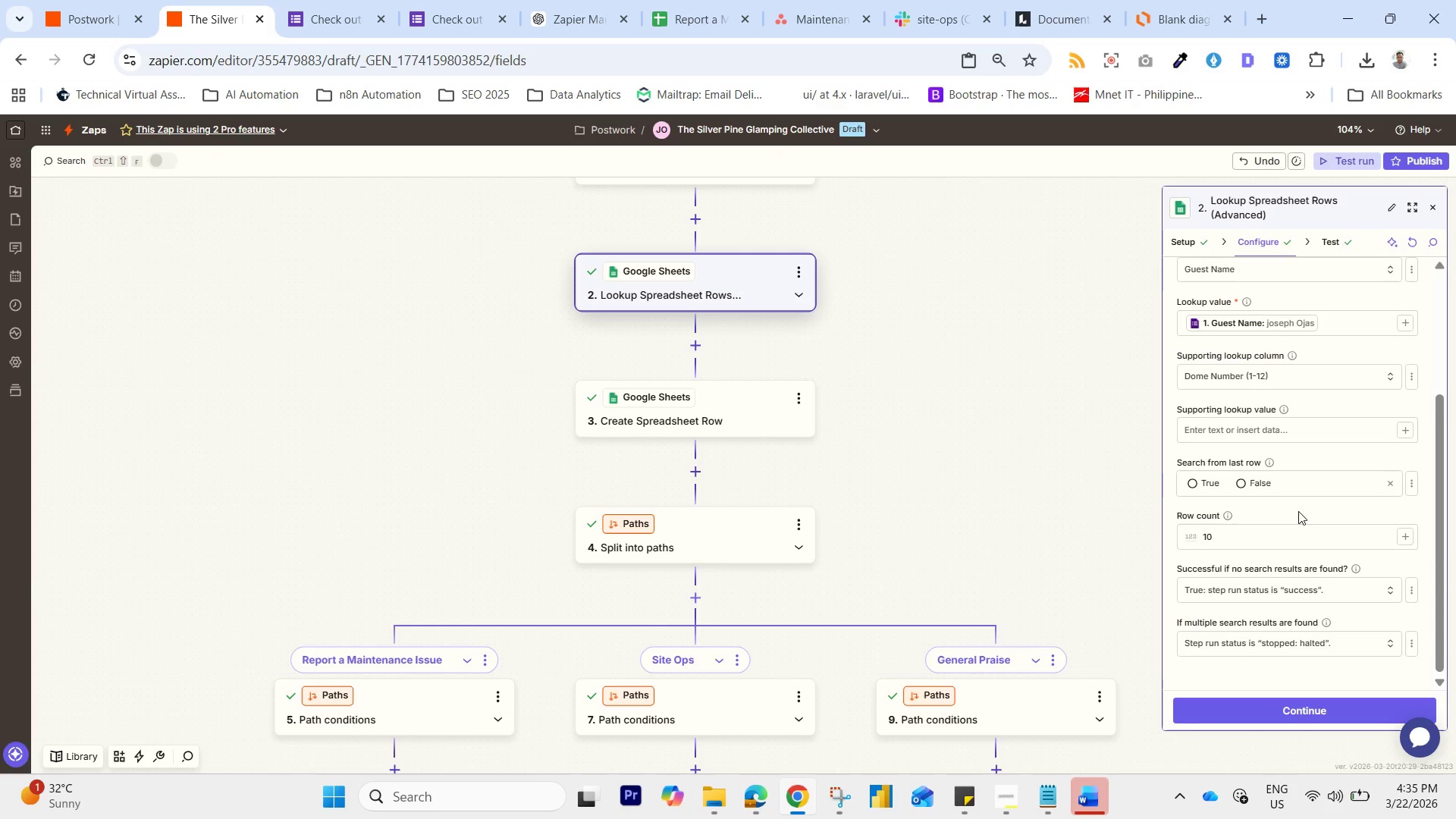 
mouse_move([1265, 592])
 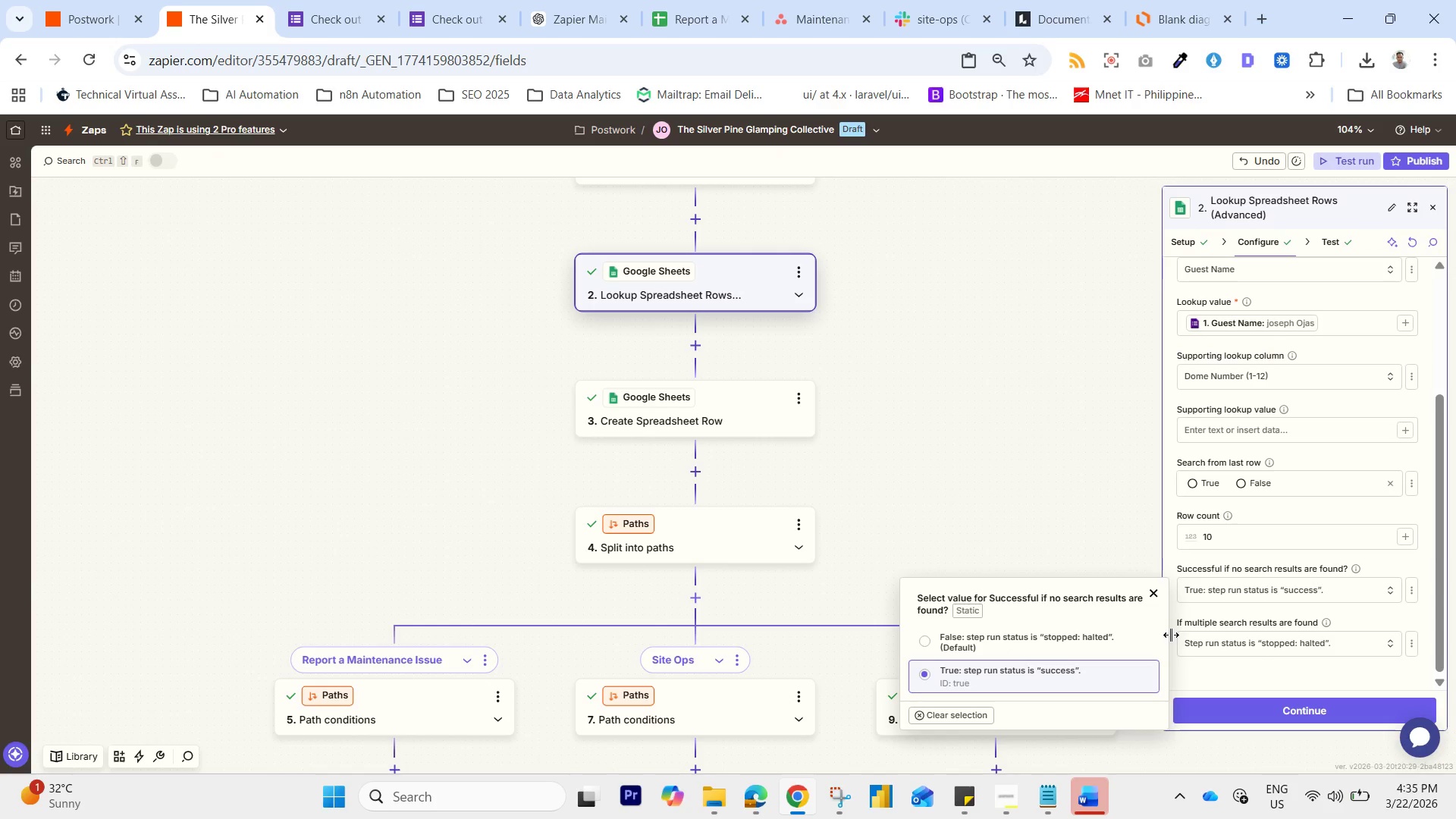 
wait(8.28)
 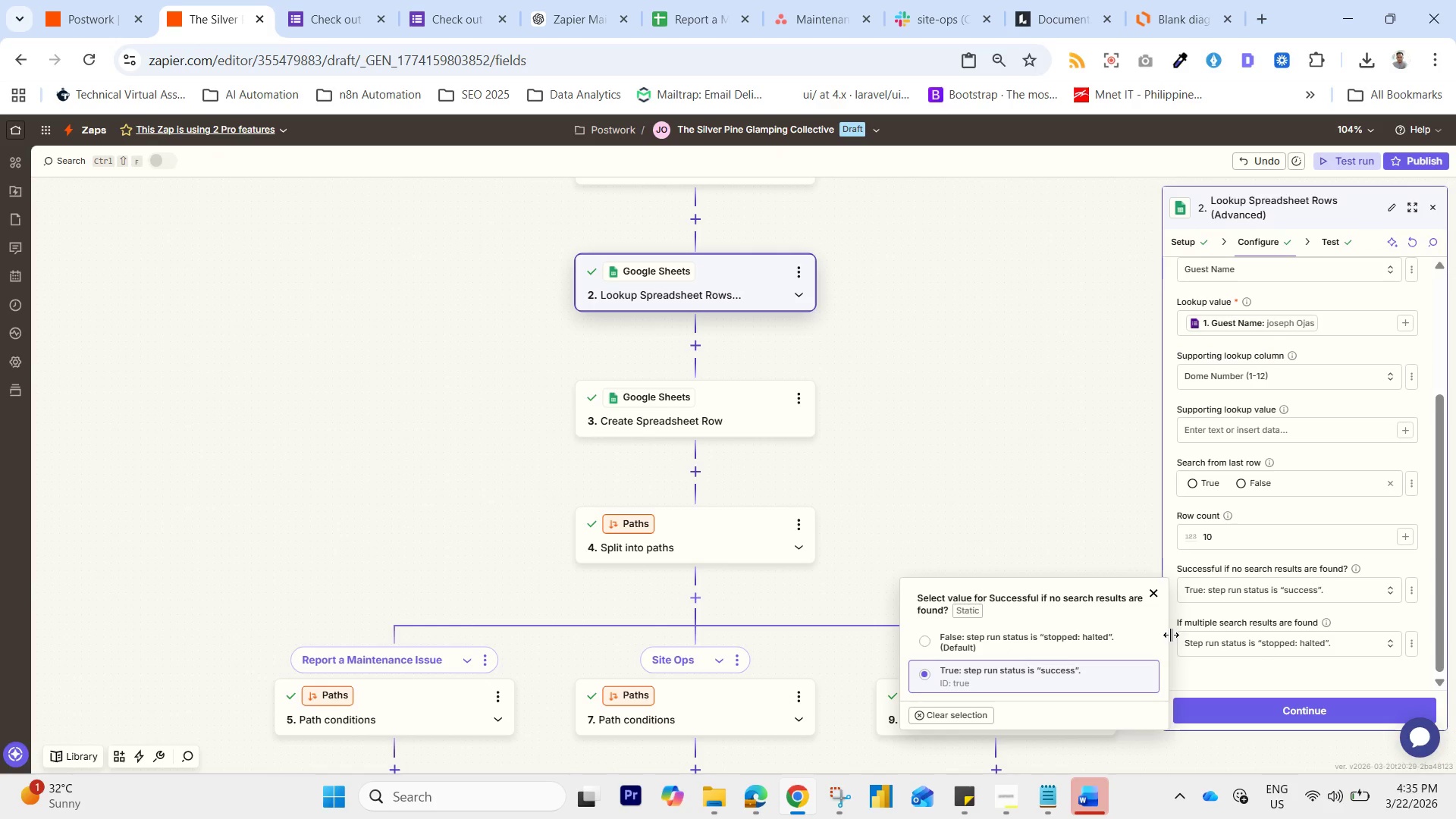 
left_click([1006, 643])
 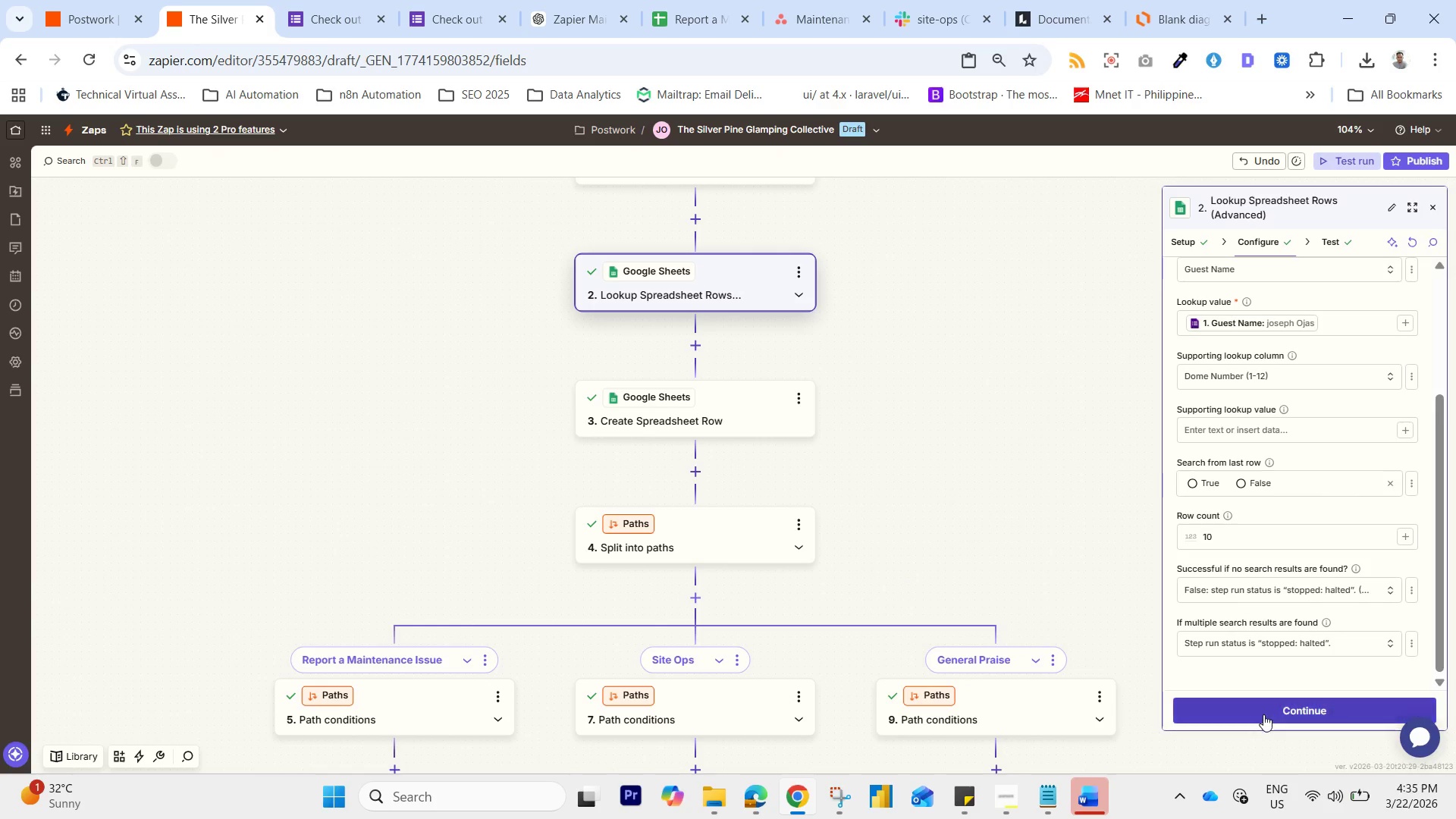 
left_click([1263, 716])
 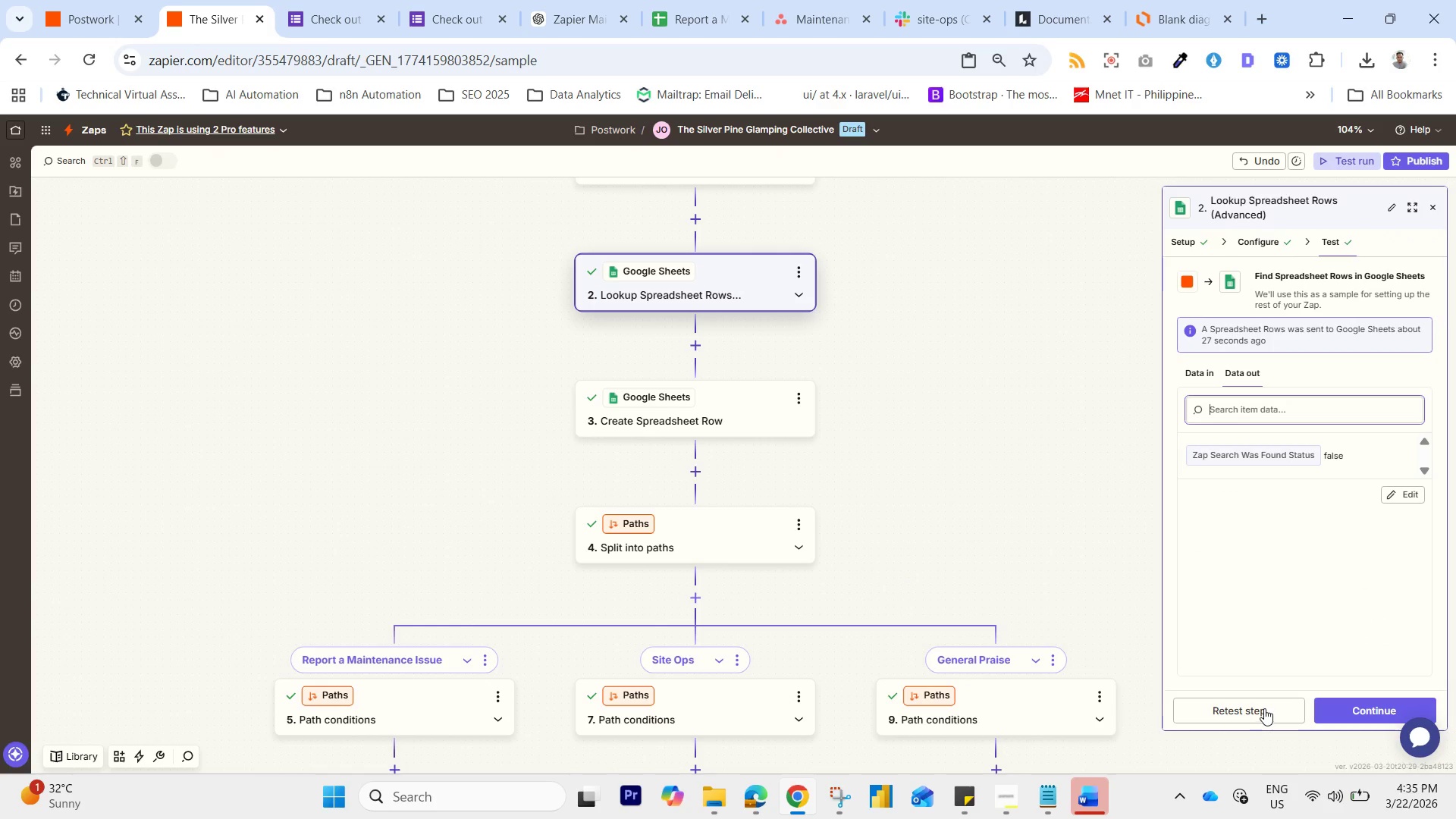 
left_click([1264, 708])
 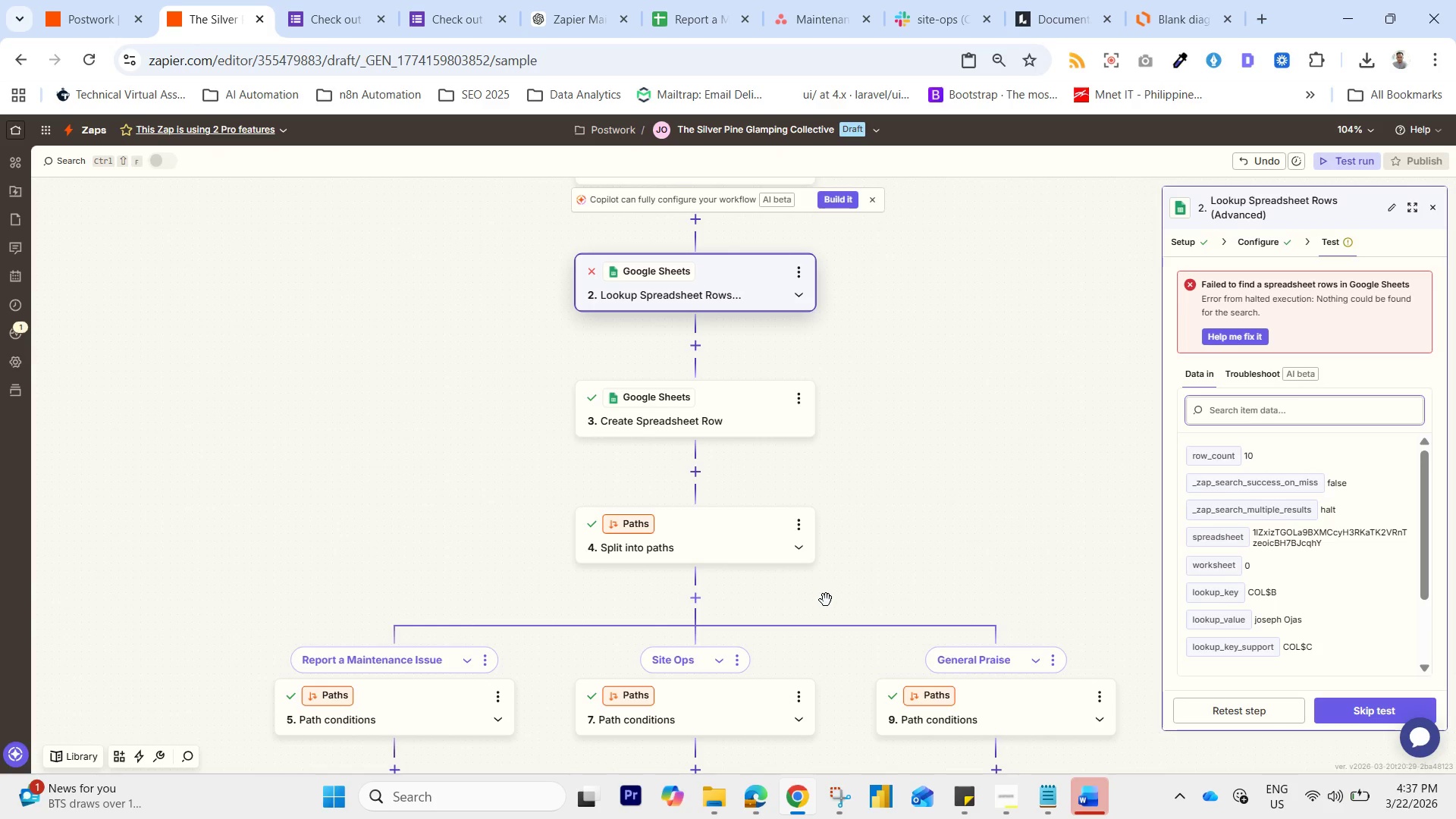 
wait(96.8)
 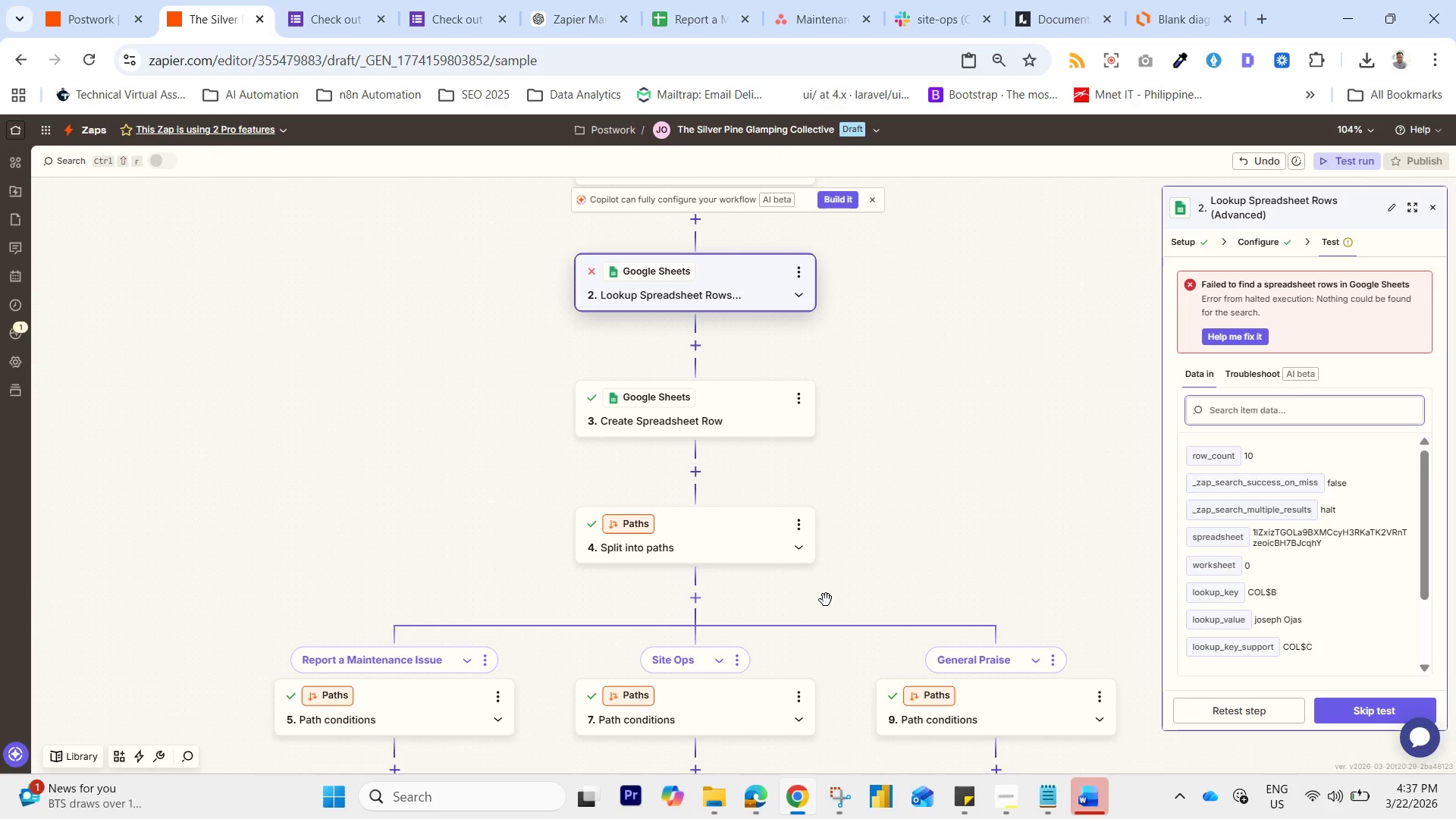 
left_click_drag(start_coordinate=[897, 303], to_coordinate=[789, 347])
 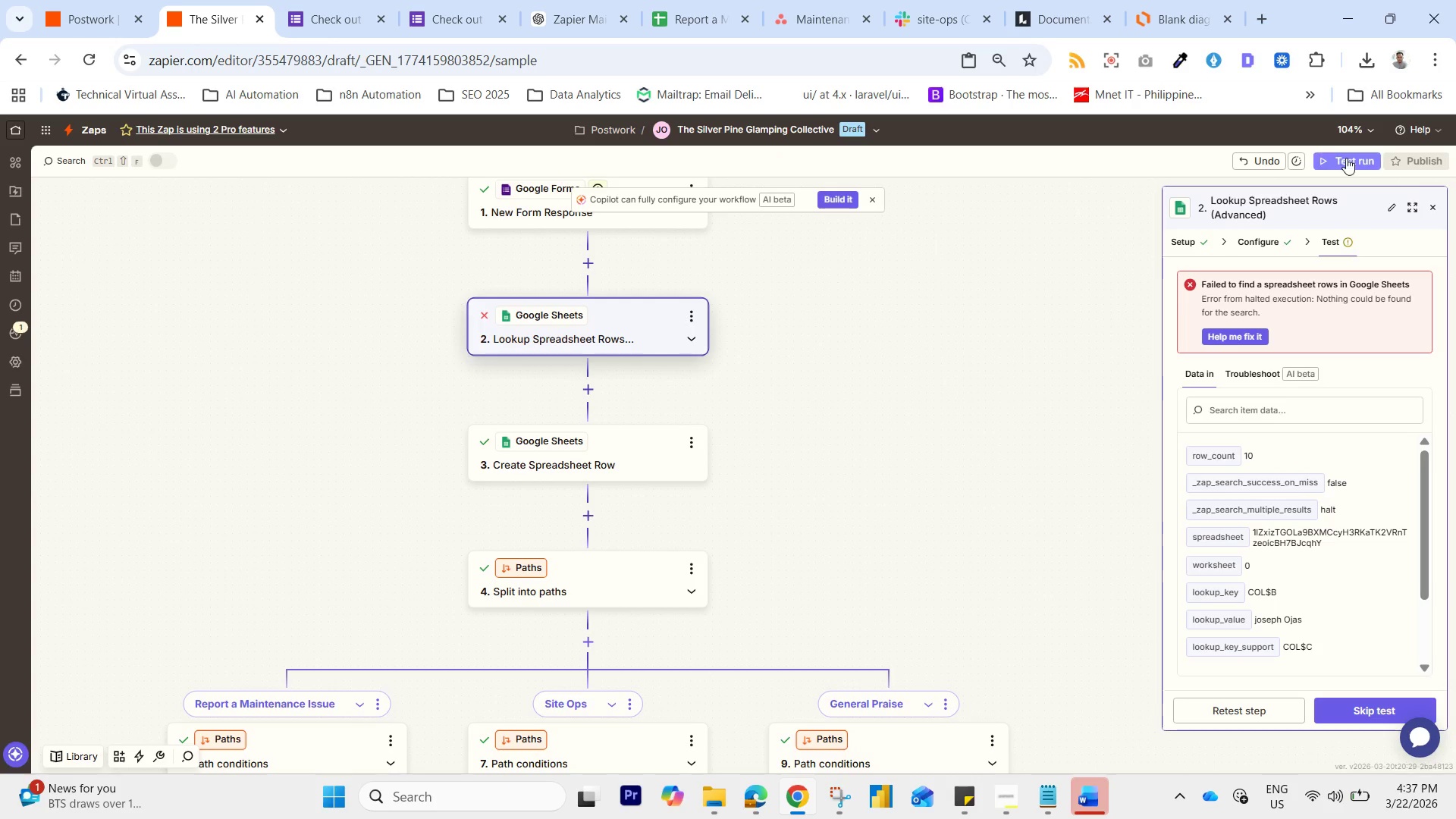 
wait(5.99)
 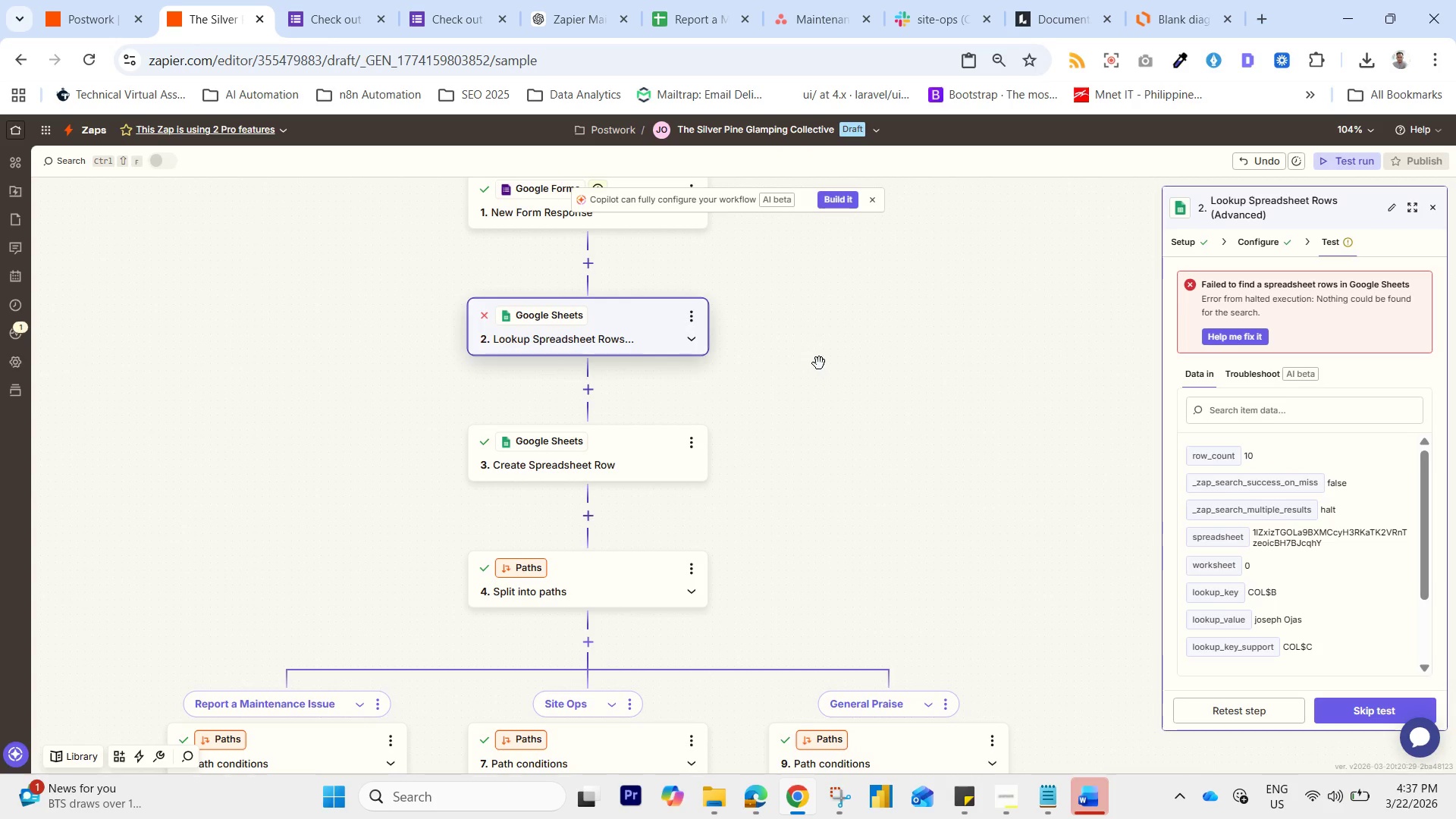 
left_click([1433, 214])
 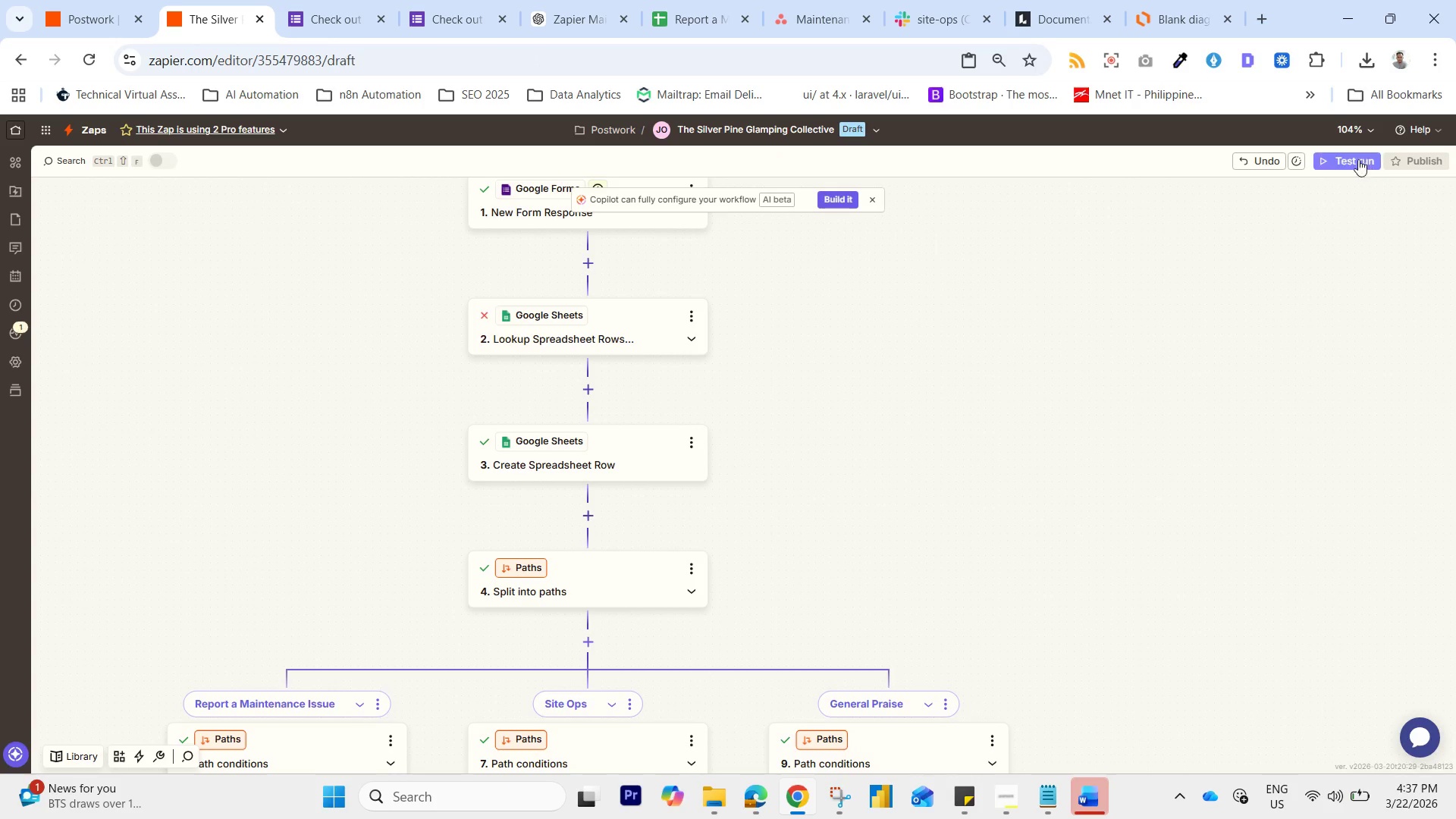 
left_click([1347, 157])
 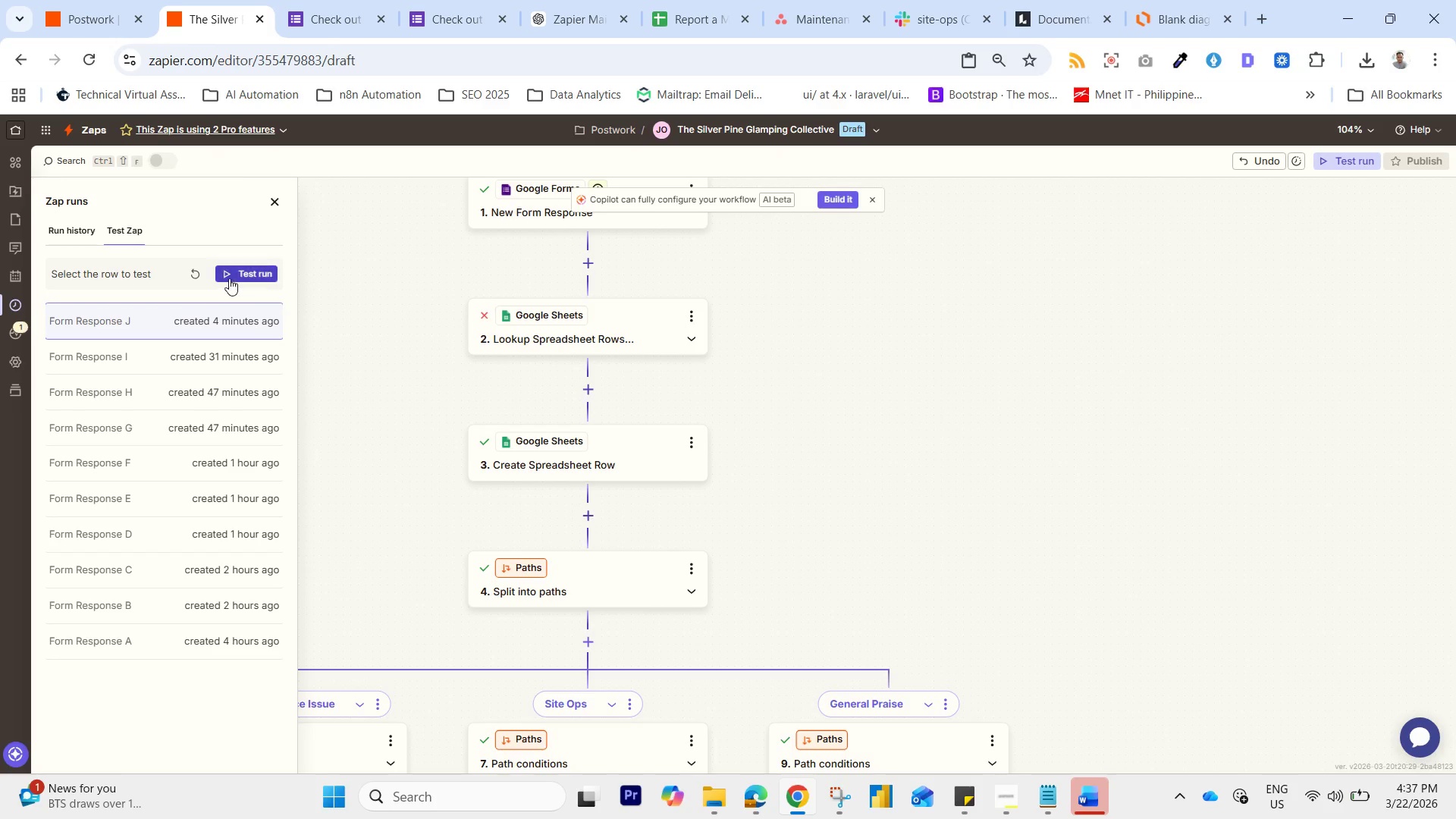 
left_click([228, 275])
 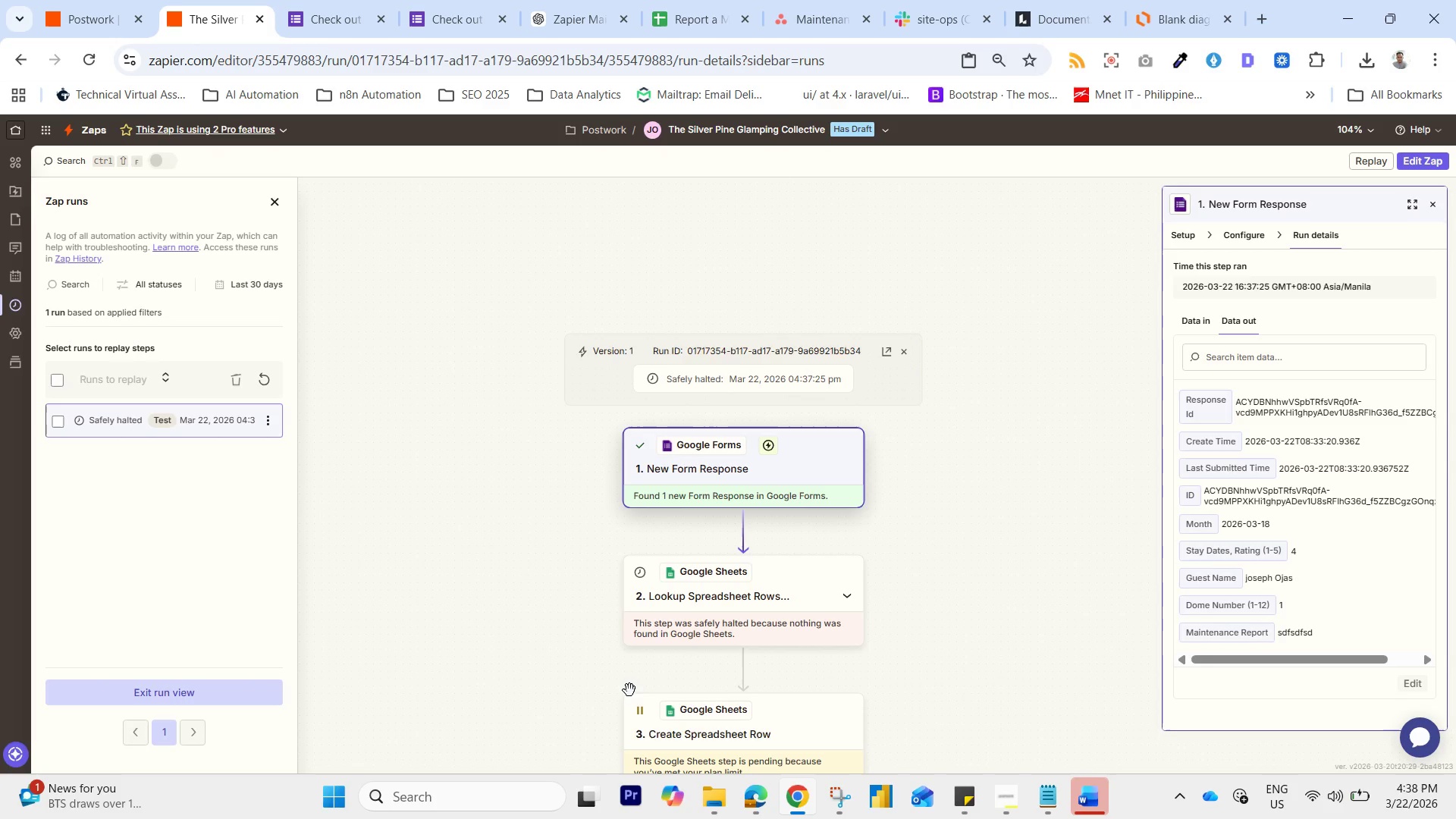 
wait(77.38)
 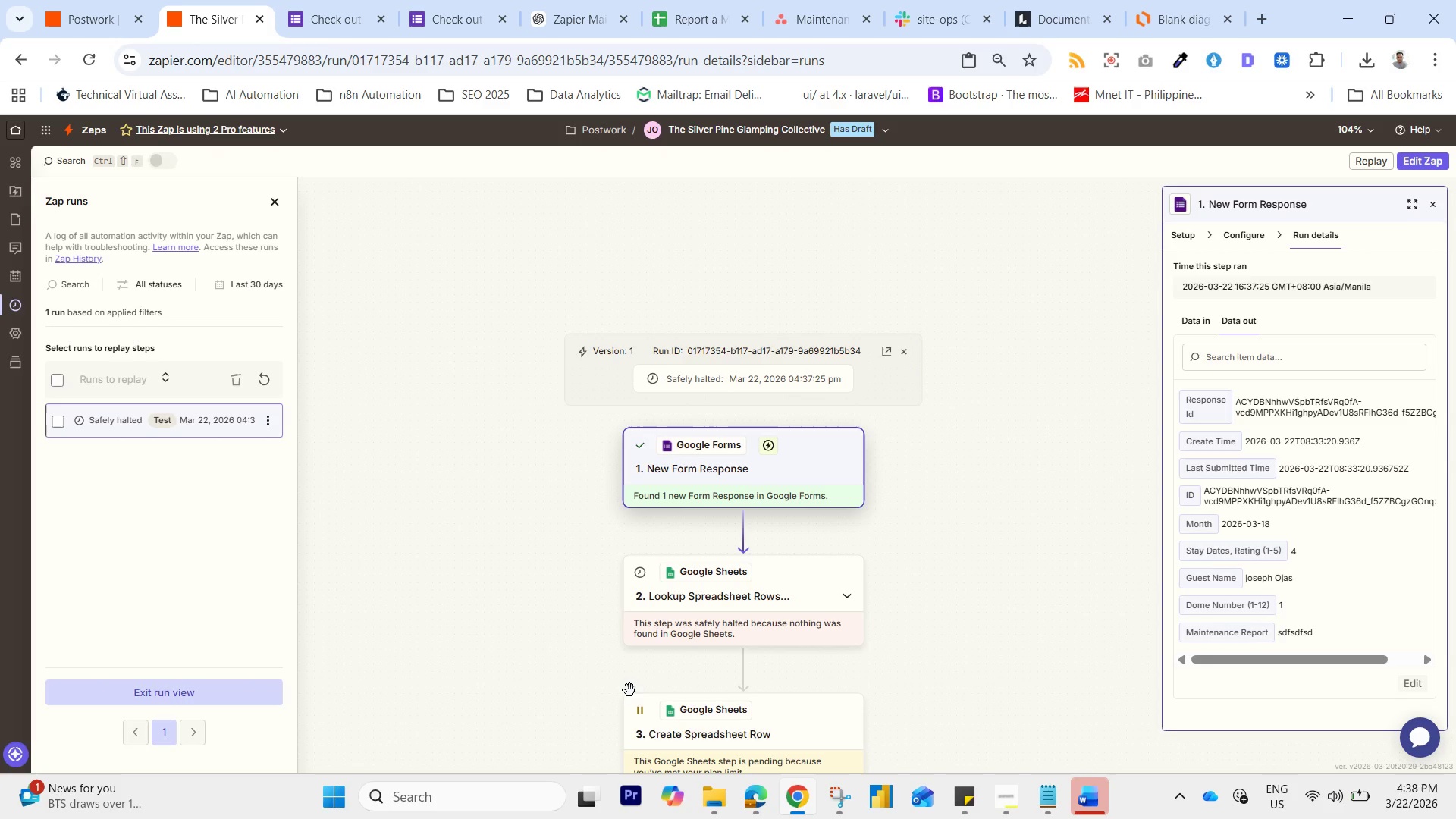 
left_click_drag(start_coordinate=[504, 637], to_coordinate=[513, 545])
 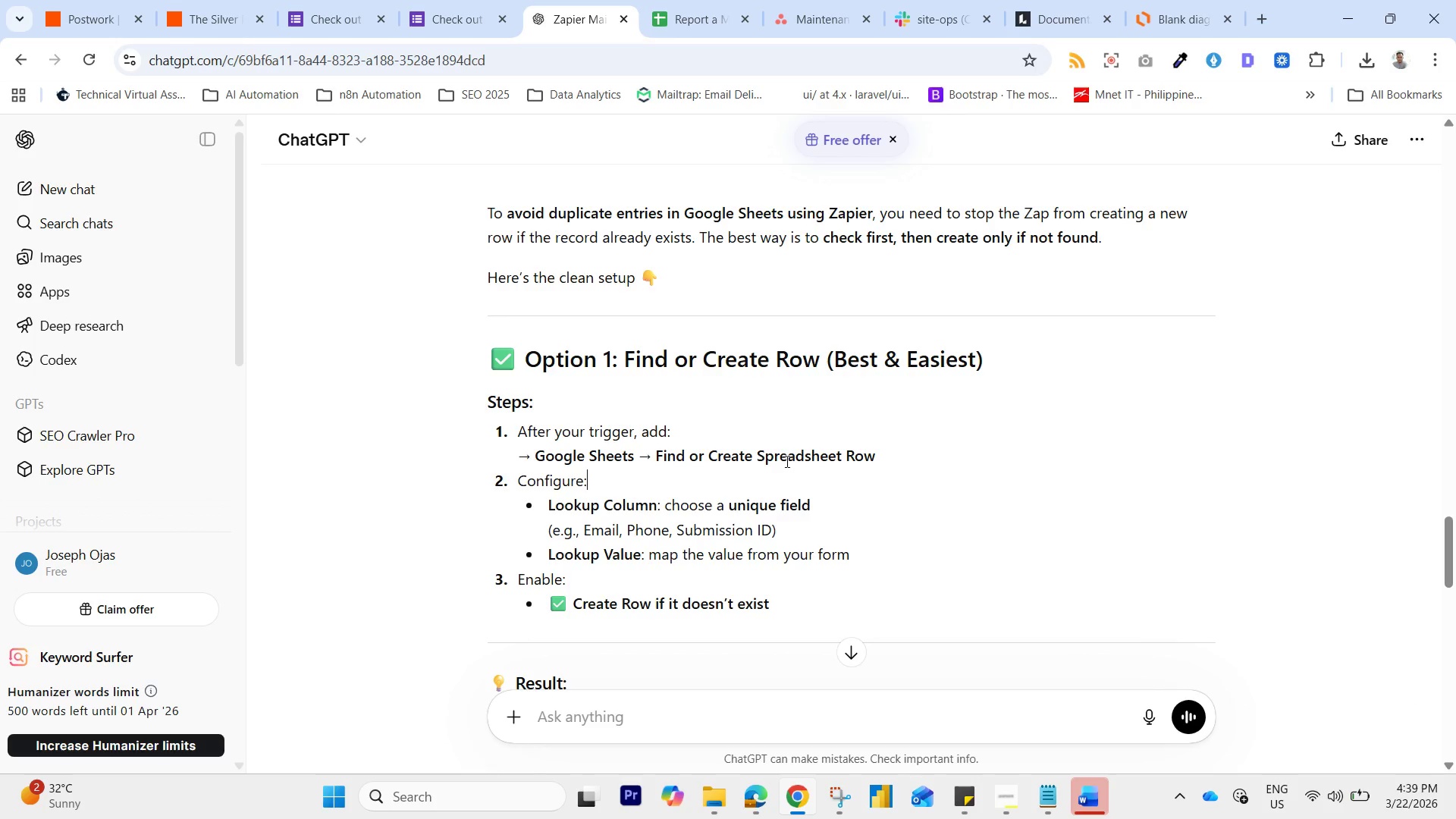 
wait(35.44)
 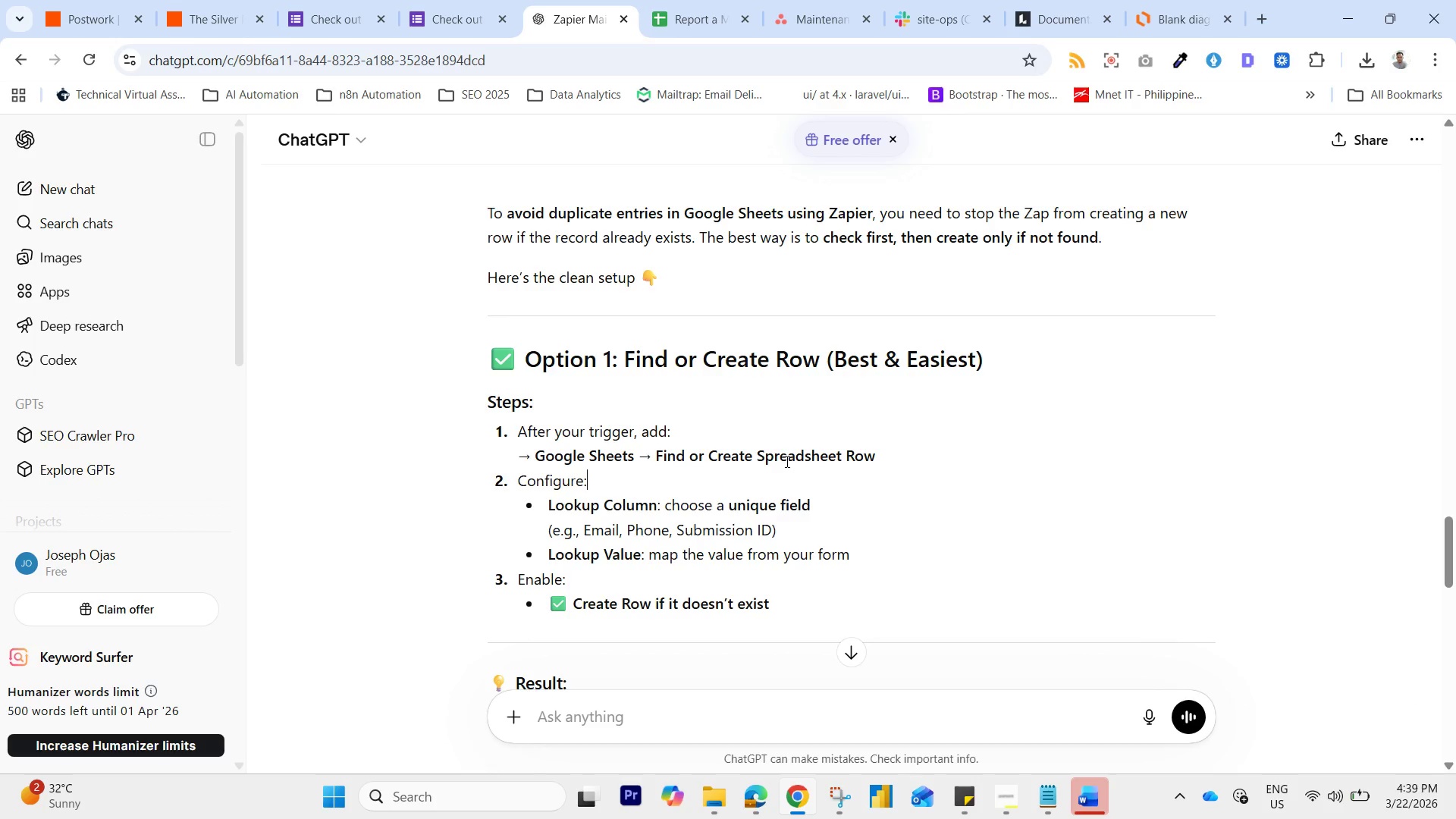 
left_click_drag(start_coordinate=[1450, 559], to_coordinate=[1448, 587])
 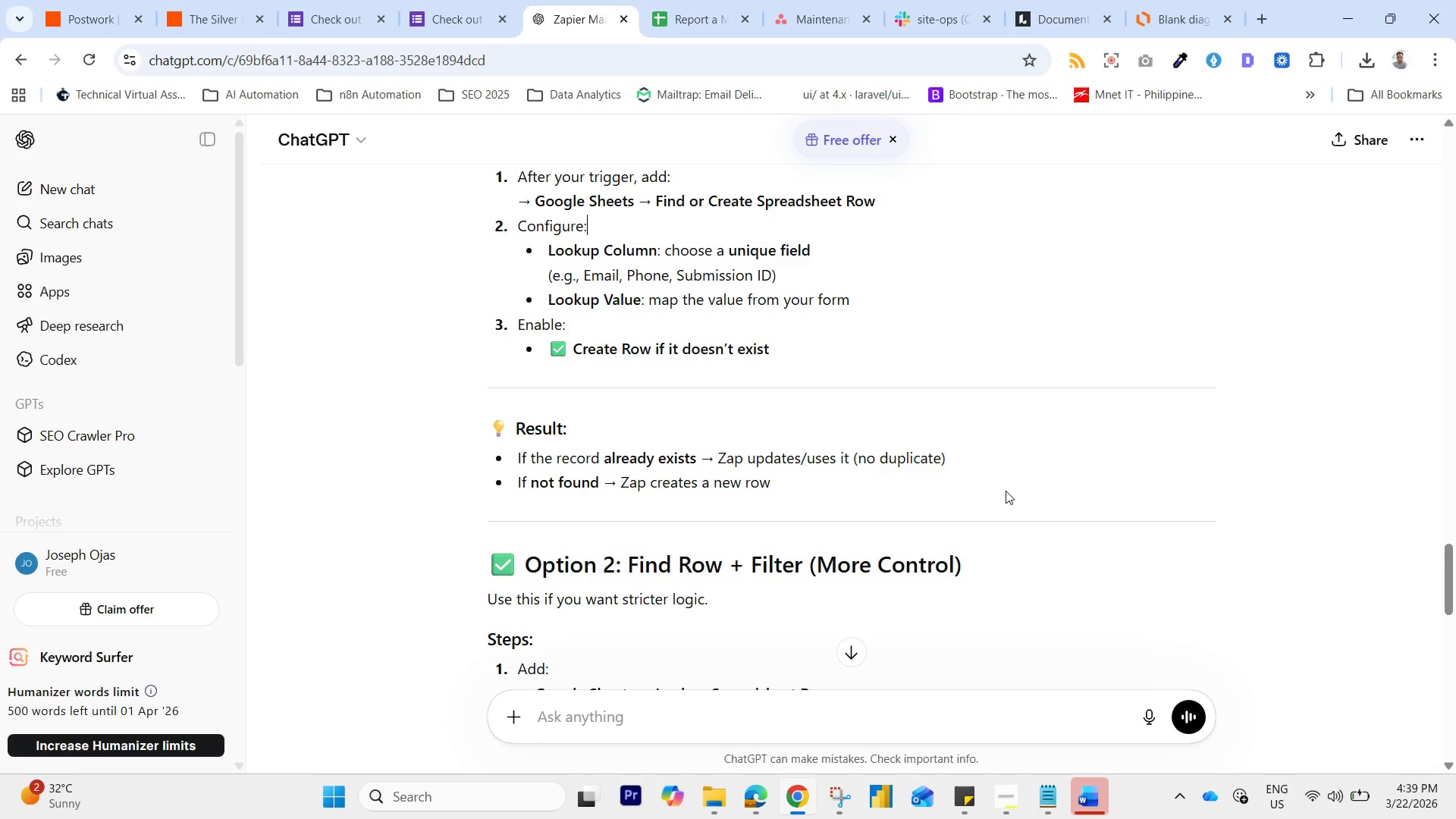 
wait(40.69)
 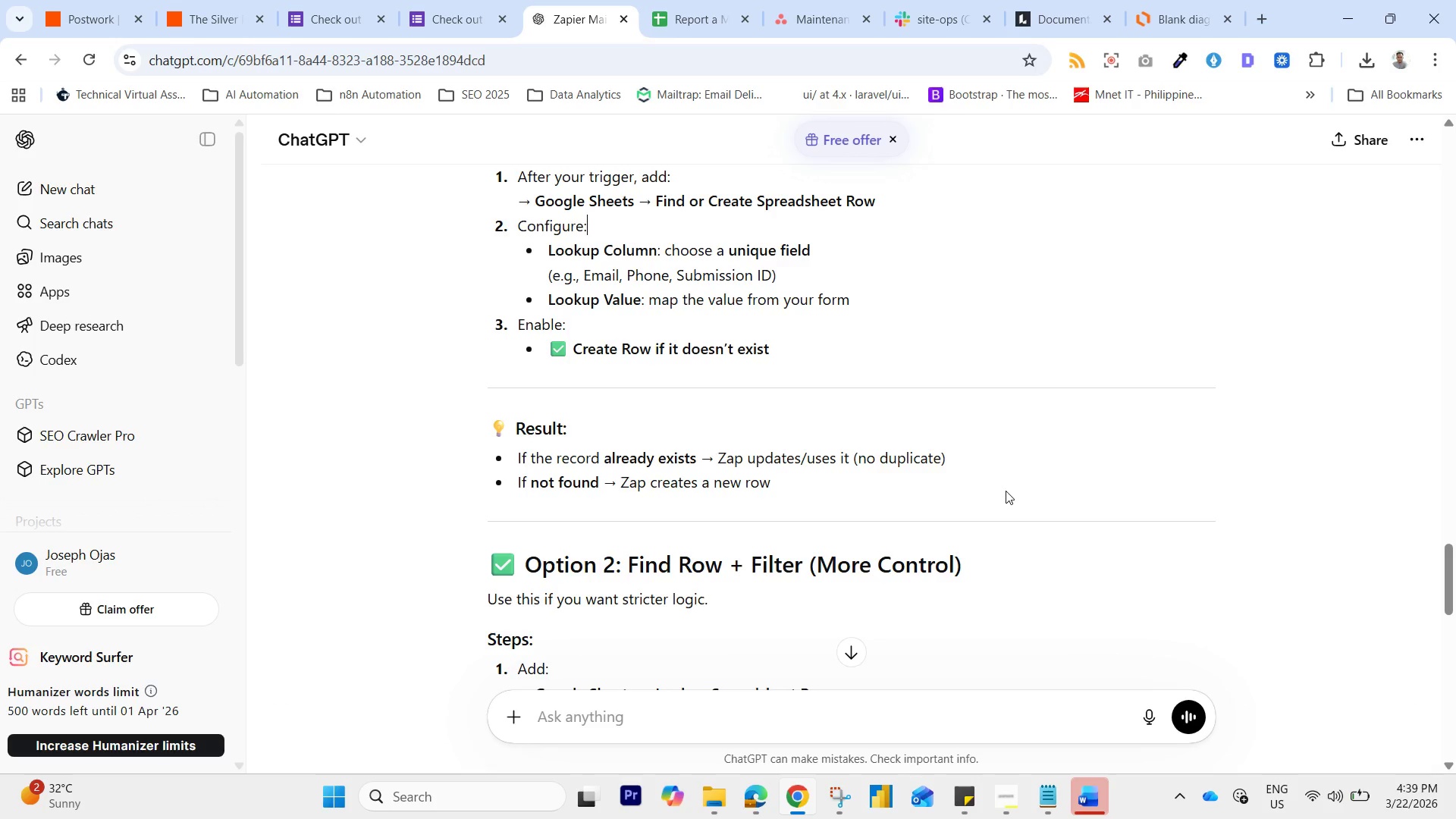 
scroll: coordinate [888, 466], scroll_direction: down, amount: 1.0
 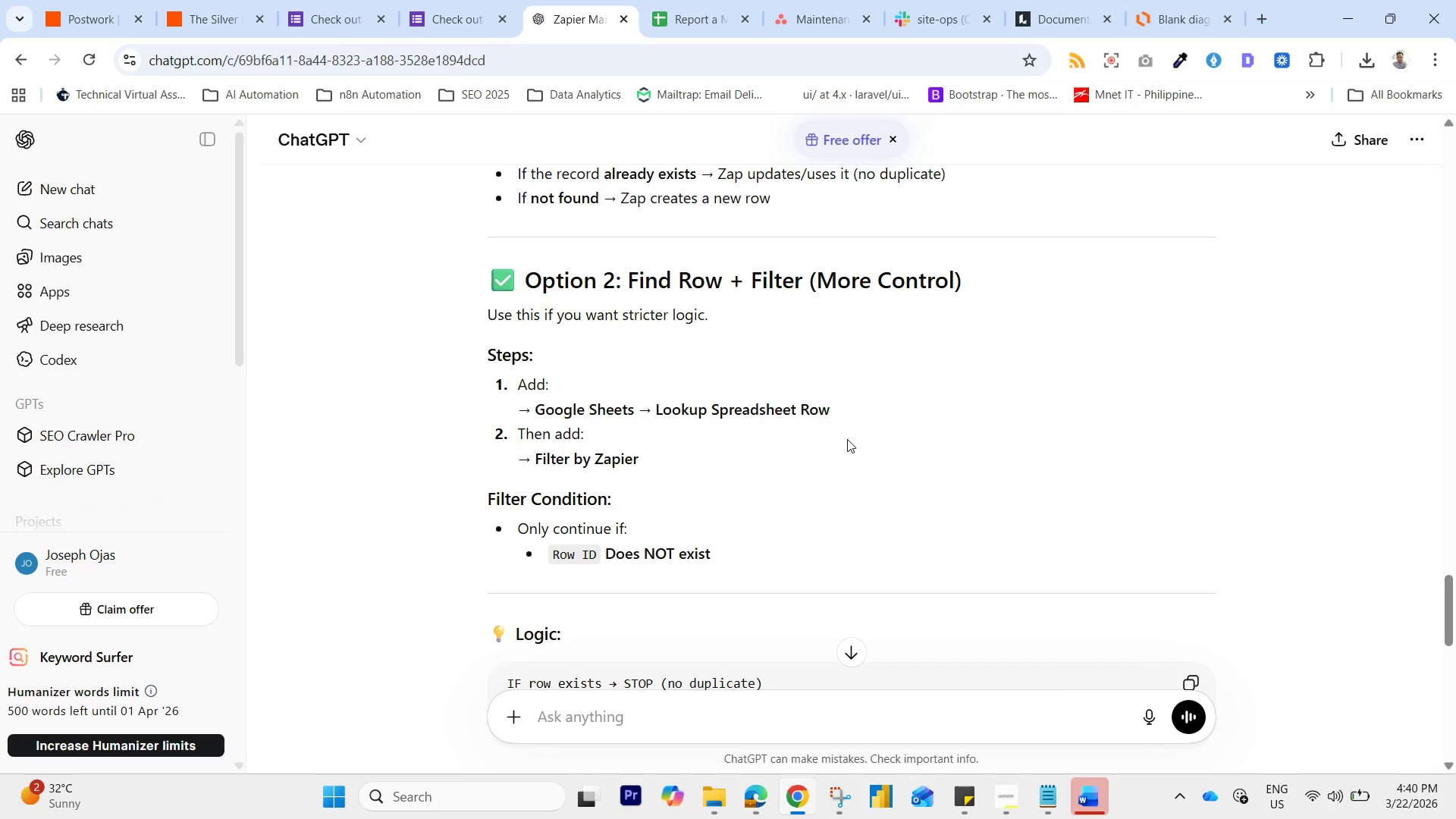 
wait(9.66)
 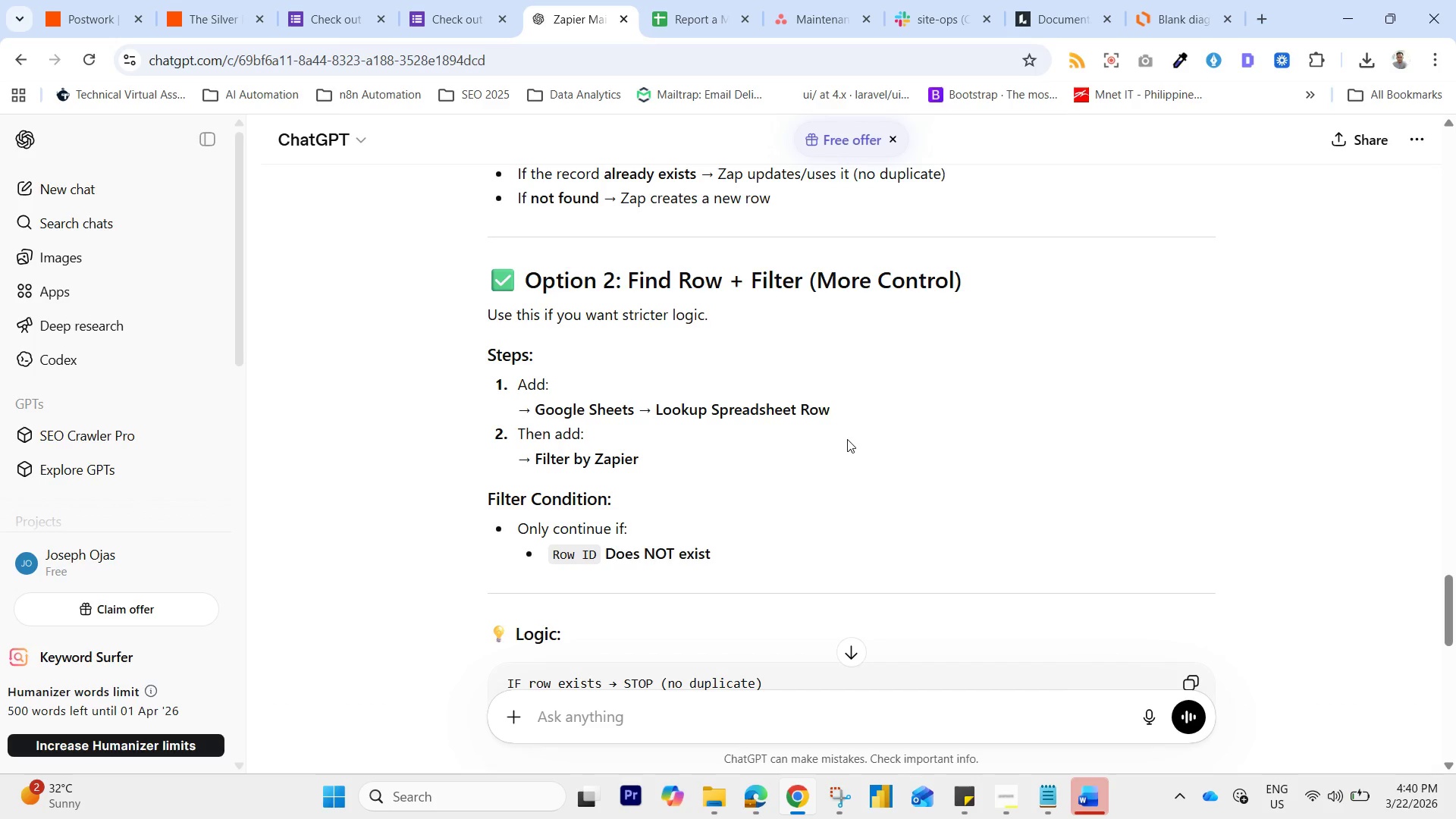 
scroll: coordinate [844, 447], scroll_direction: down, amount: 1.0
 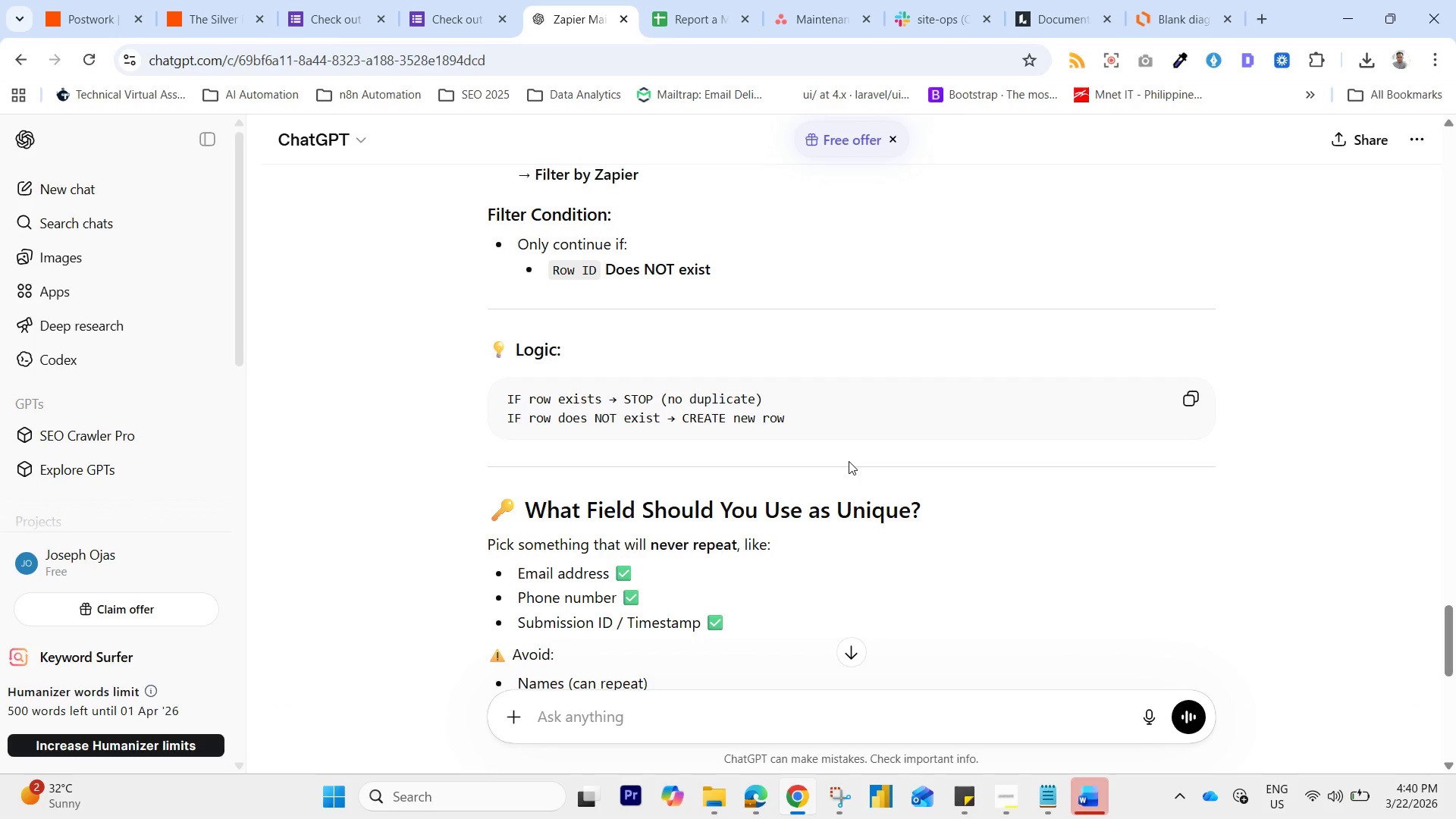 
wait(11.12)
 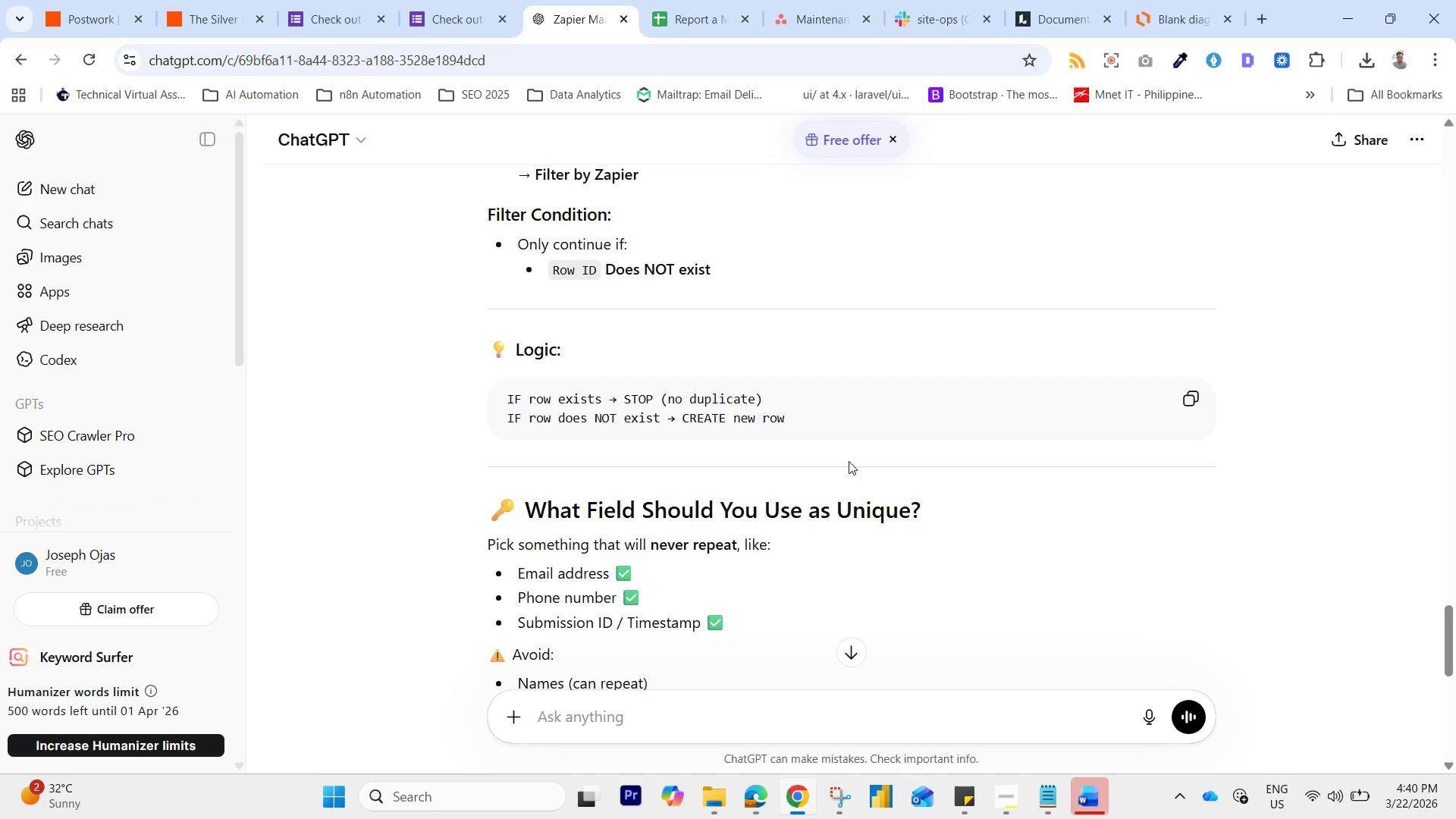 
scroll: coordinate [728, 456], scroll_direction: down, amount: 1.0
 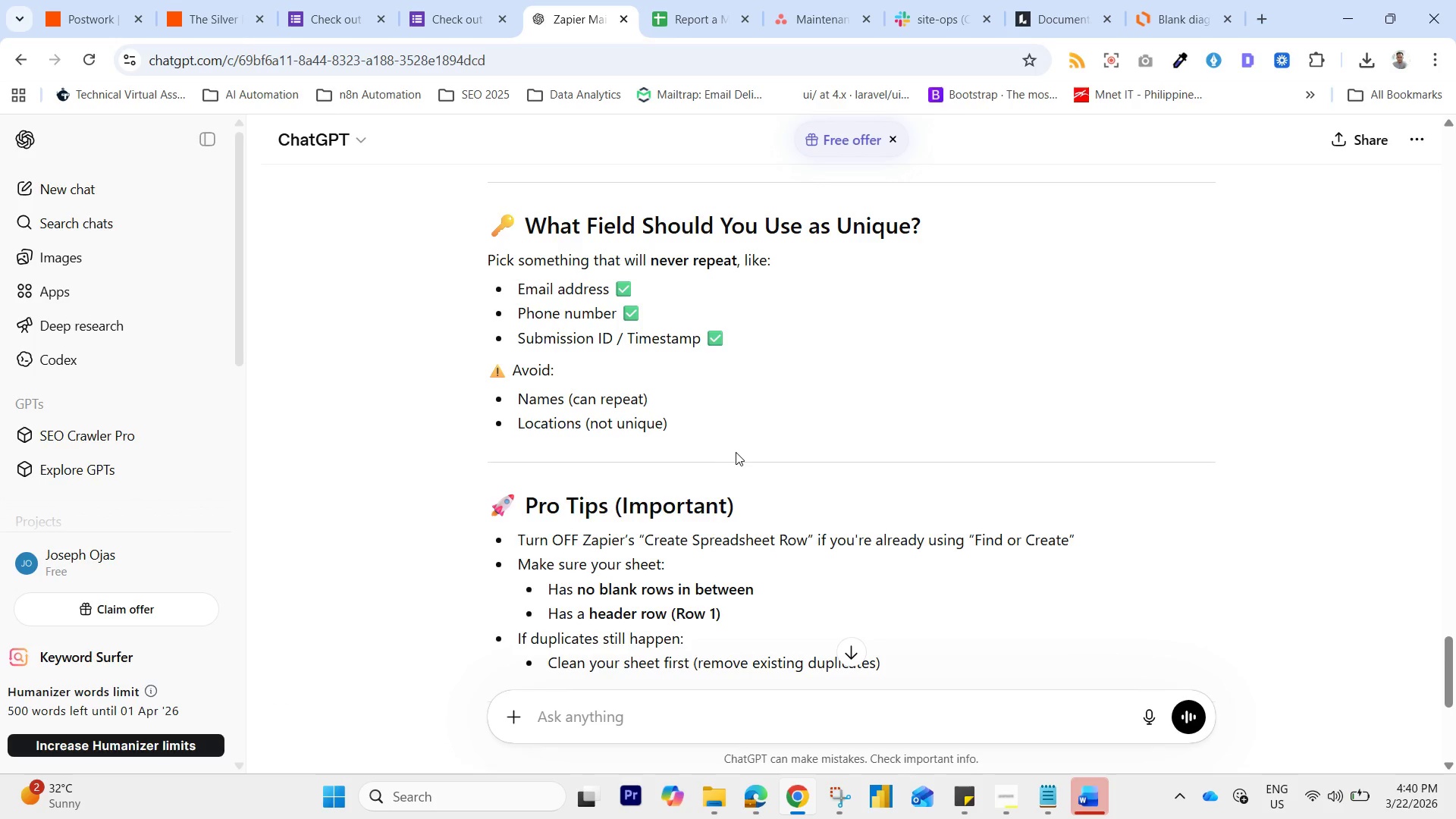 
scroll: coordinate [742, 447], scroll_direction: up, amount: 1.0
 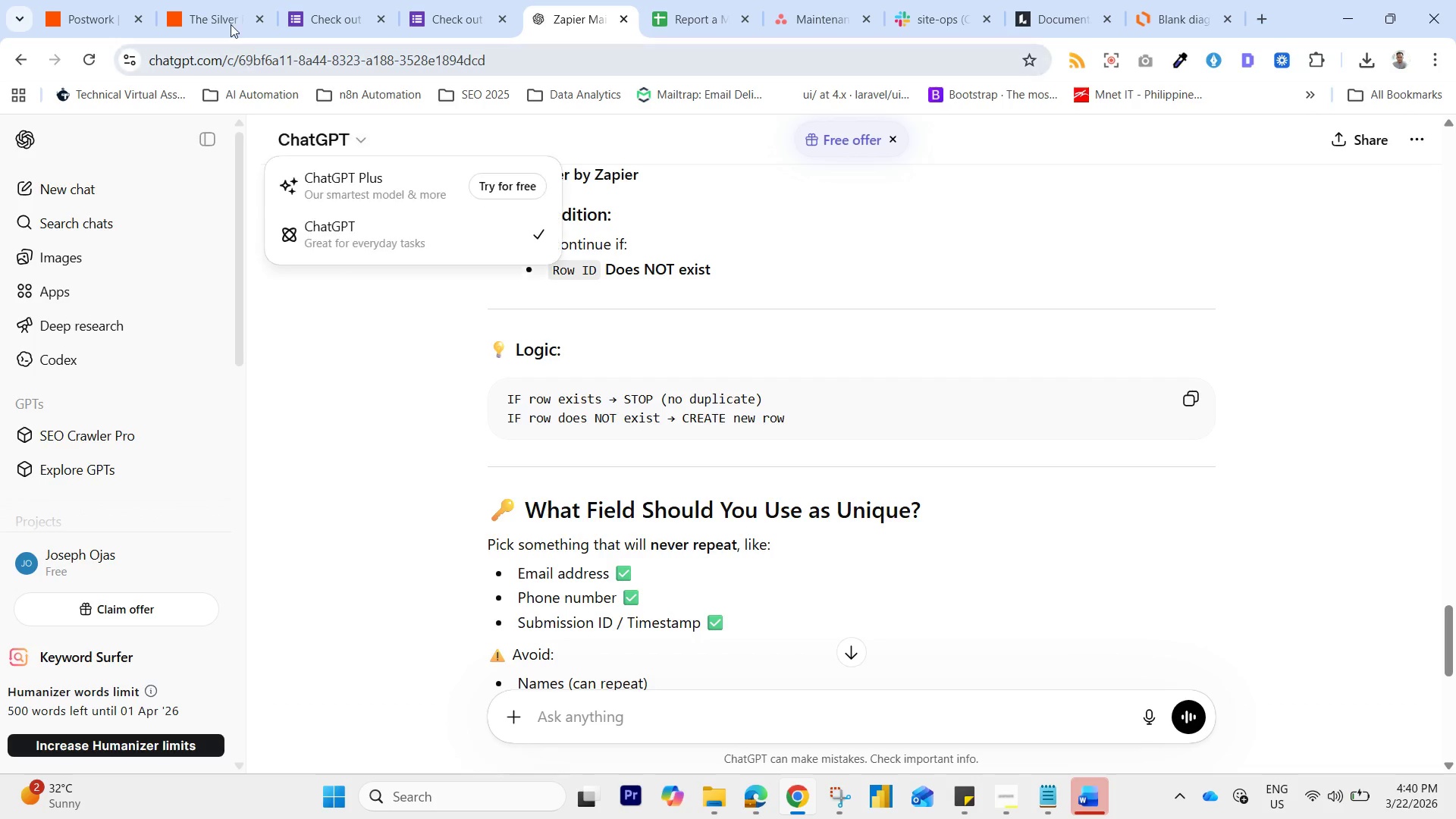 
left_click([196, 0])
 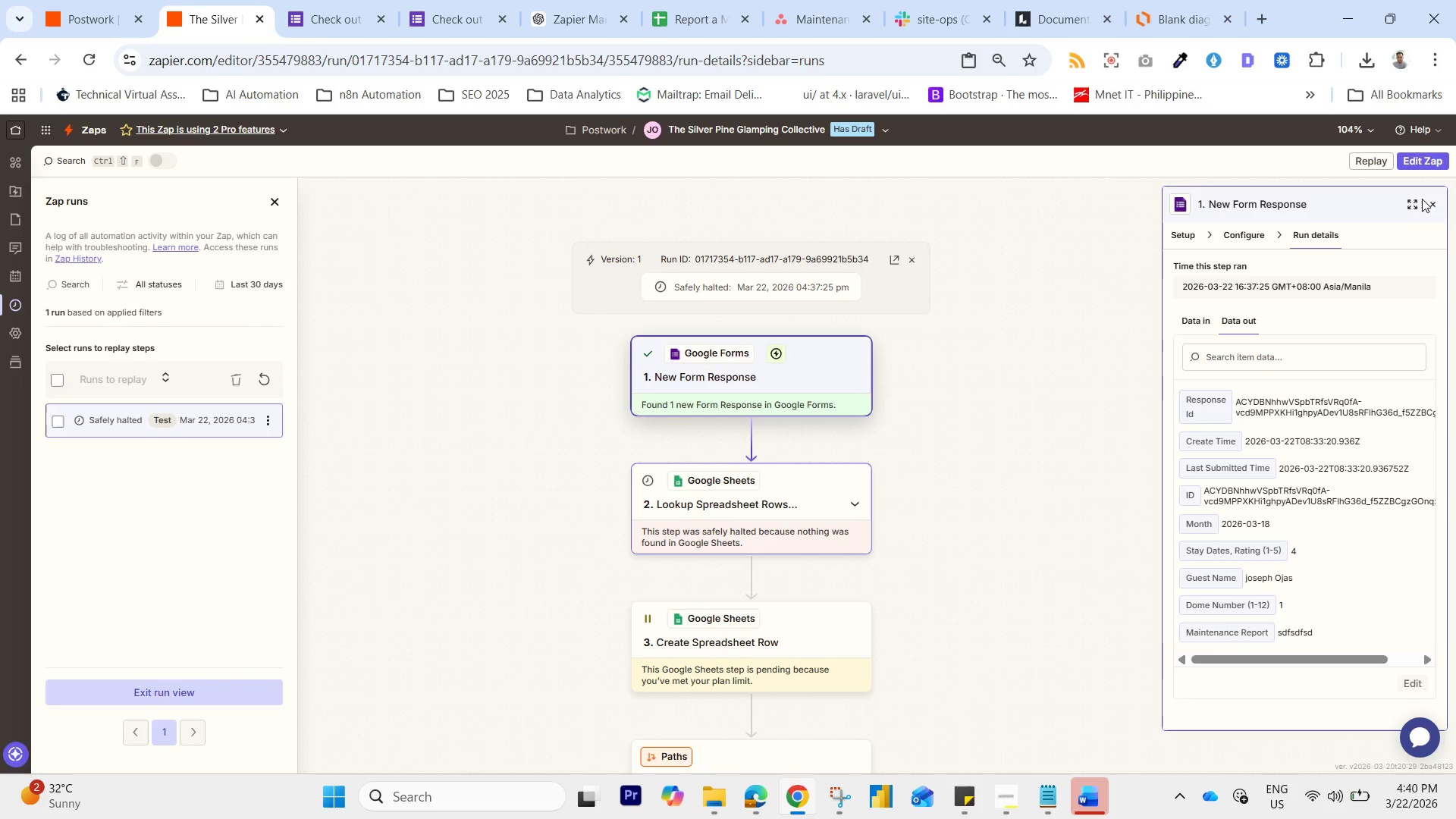 
left_click([1418, 158])
 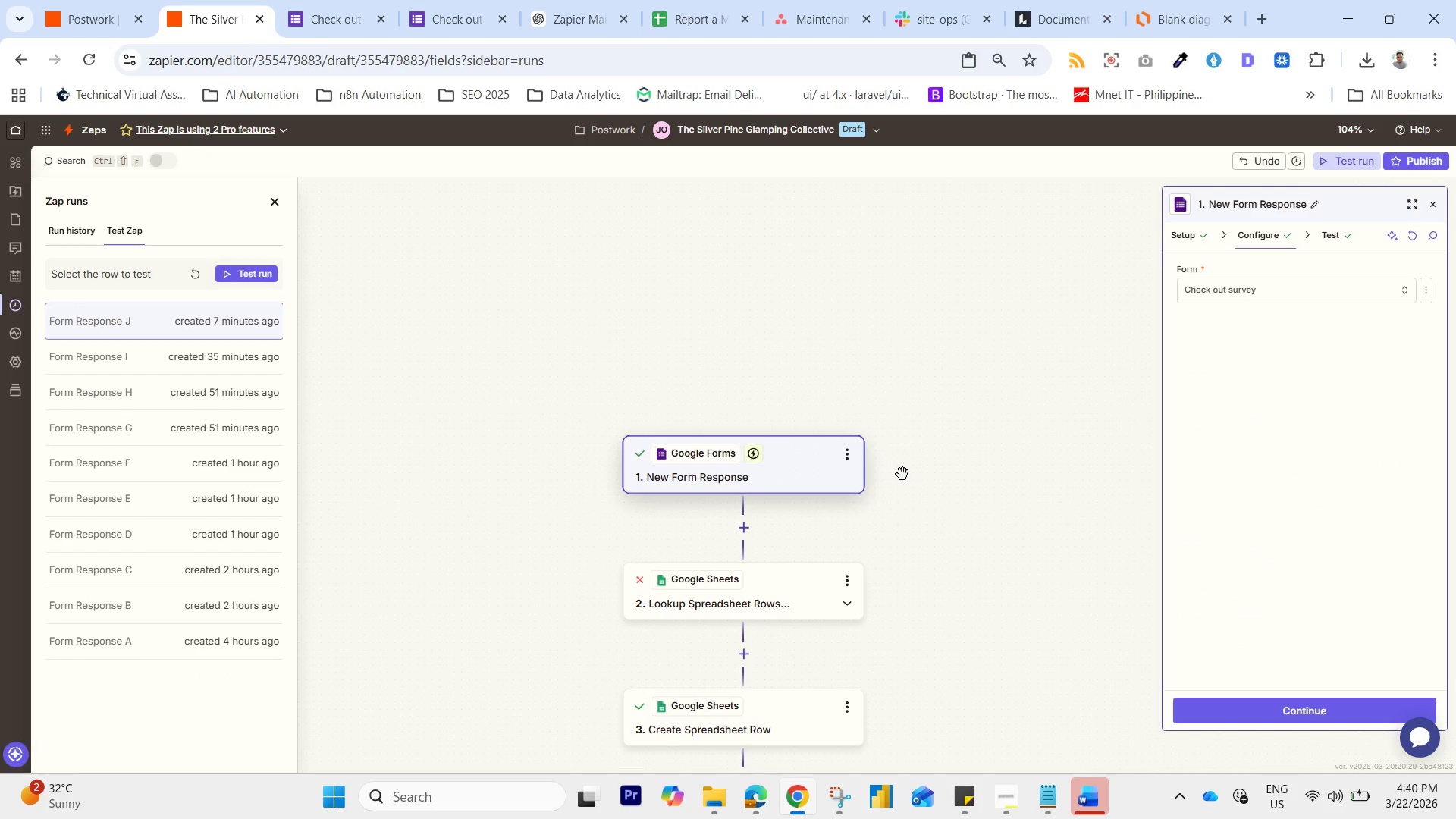 
left_click_drag(start_coordinate=[895, 497], to_coordinate=[927, 309])
 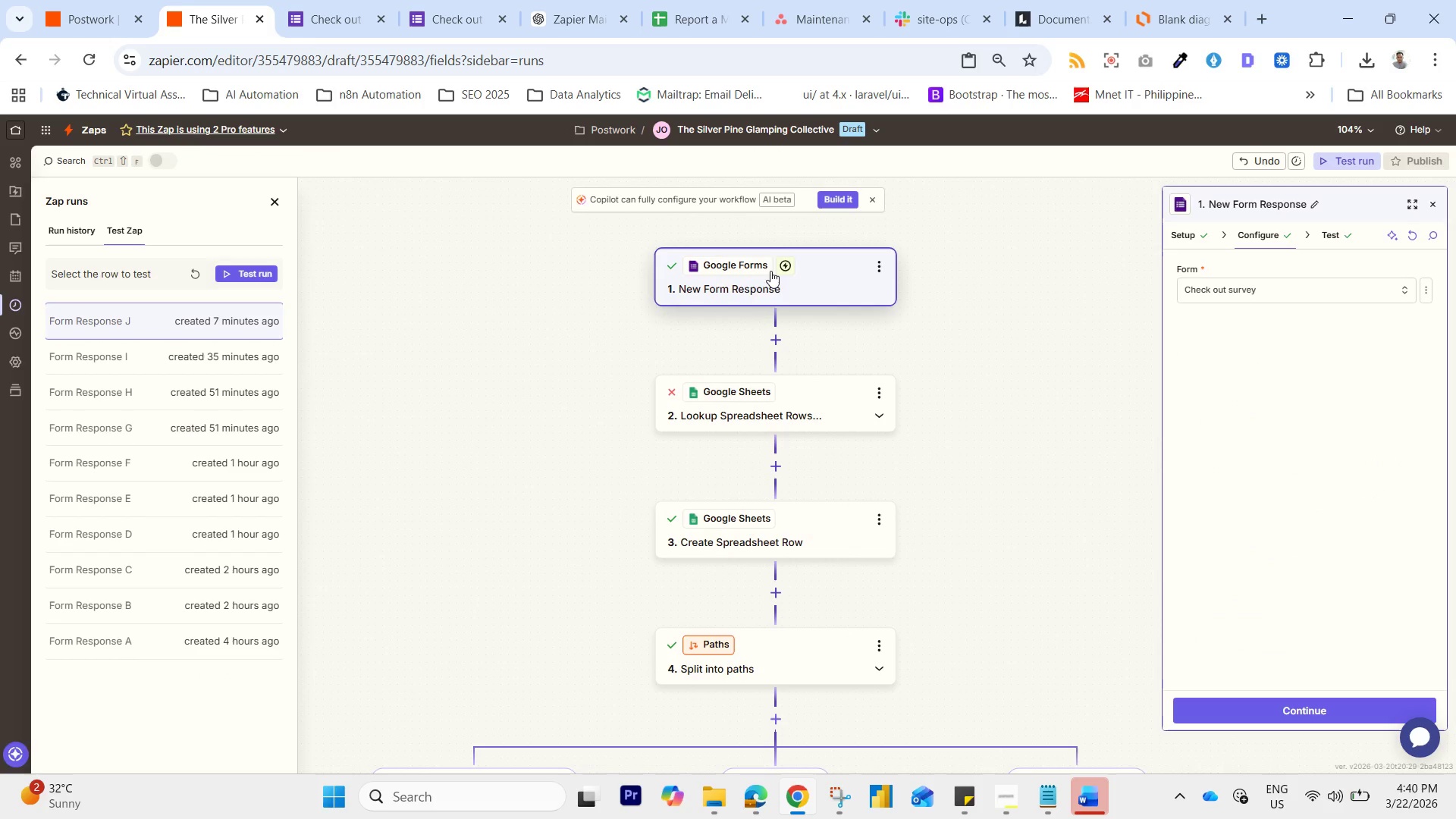 
left_click([770, 271])
 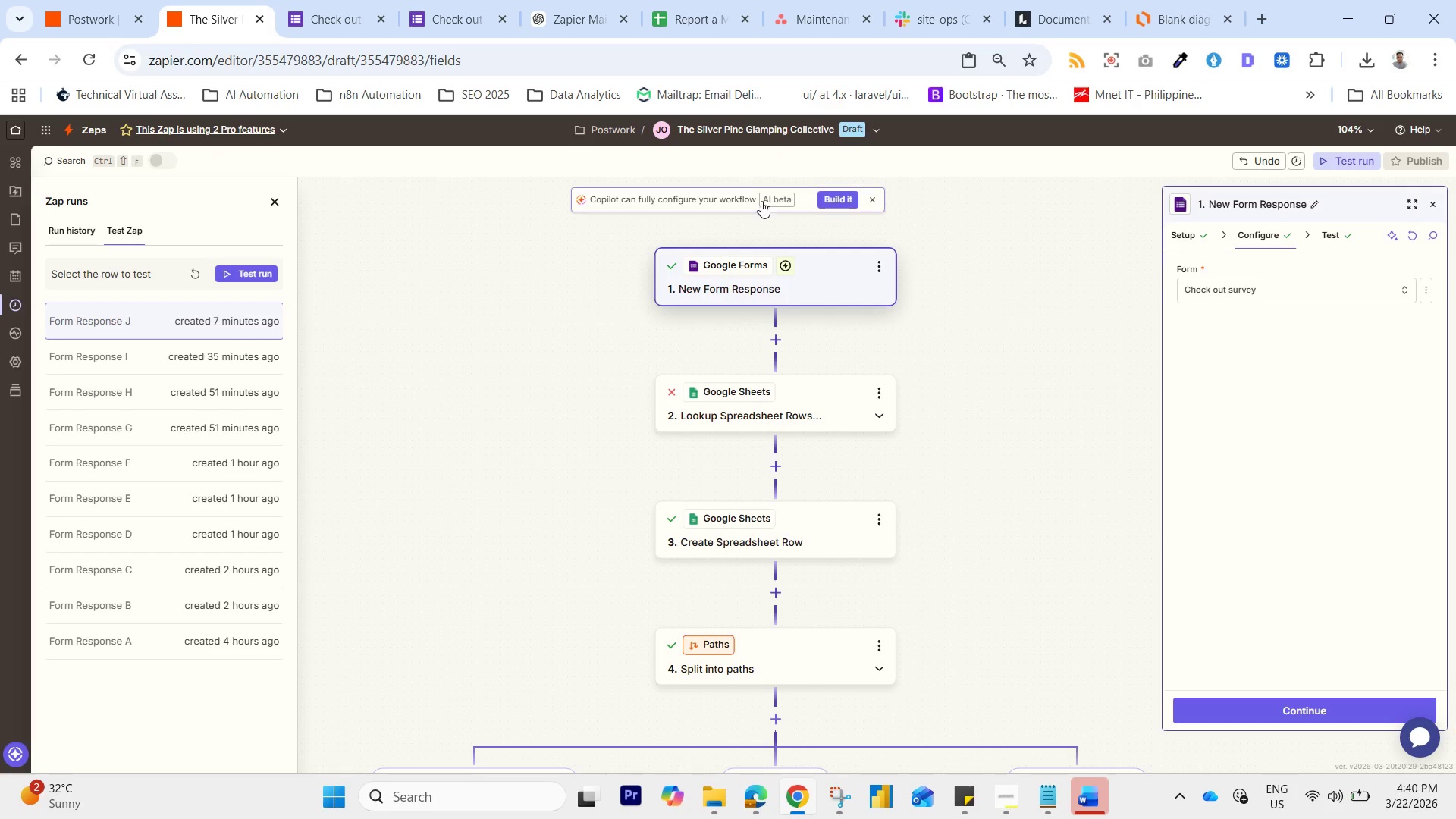 
left_click([711, 199])
 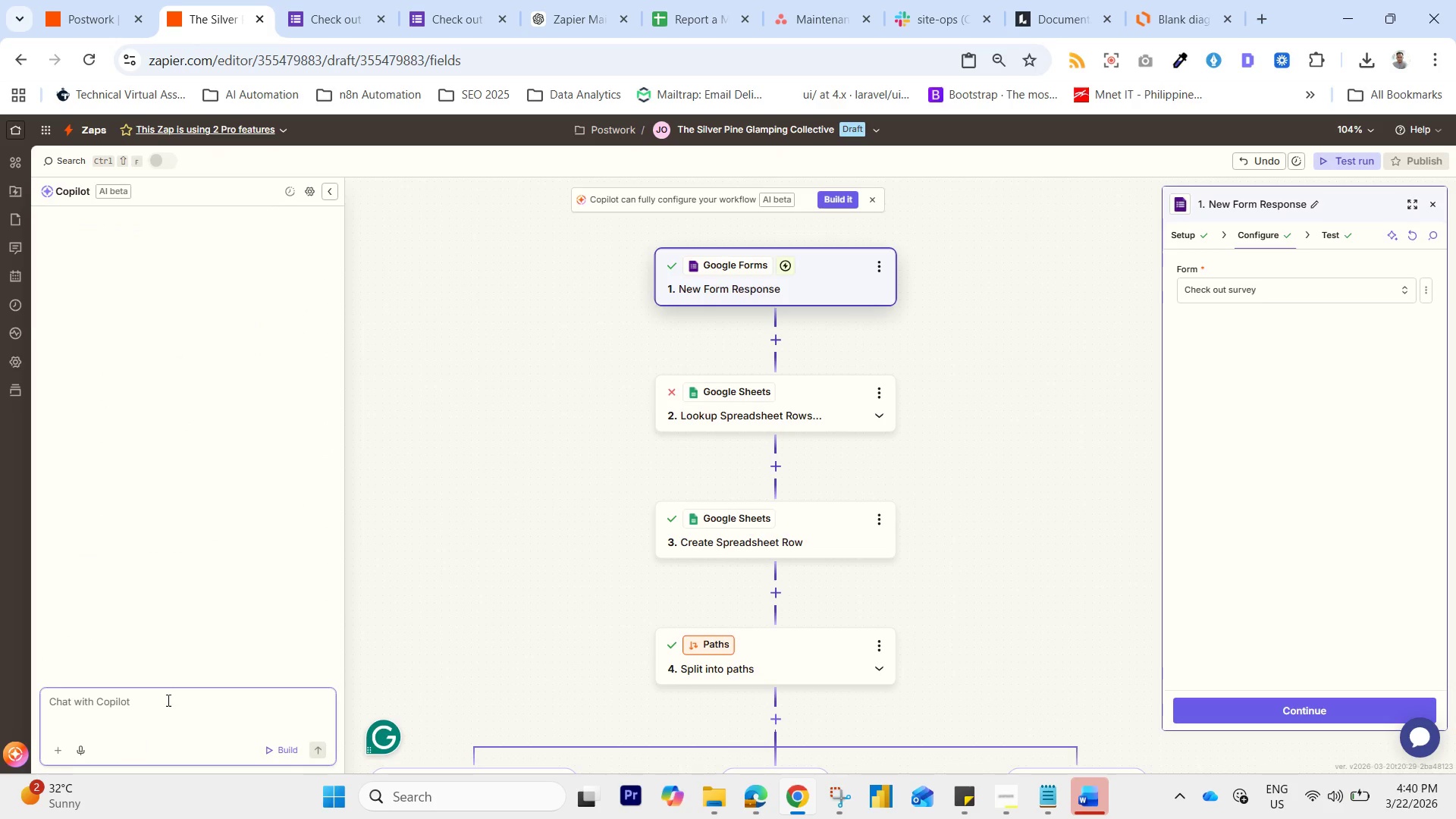 
left_click([167, 703])
 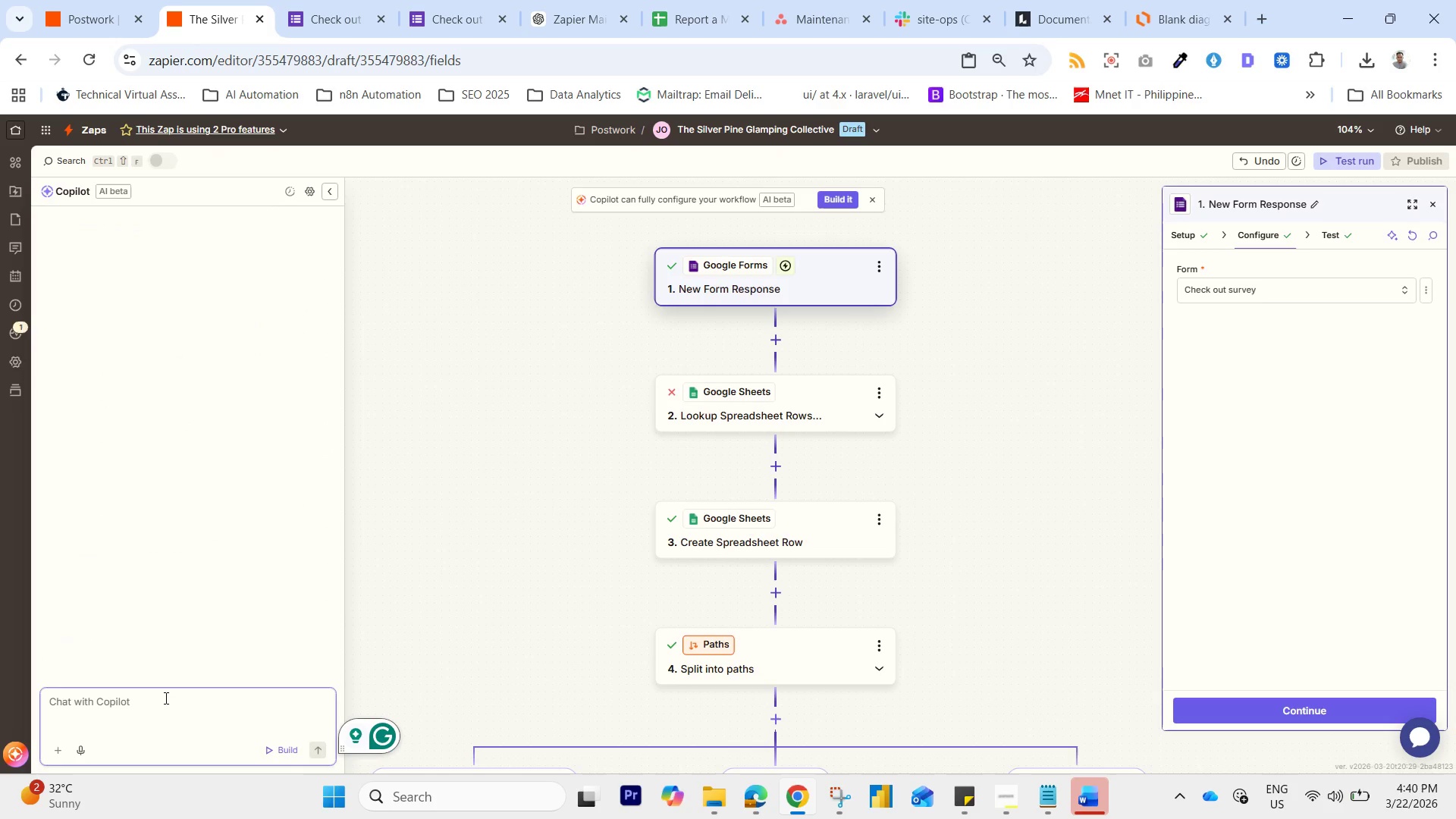 
key(Control+V)
 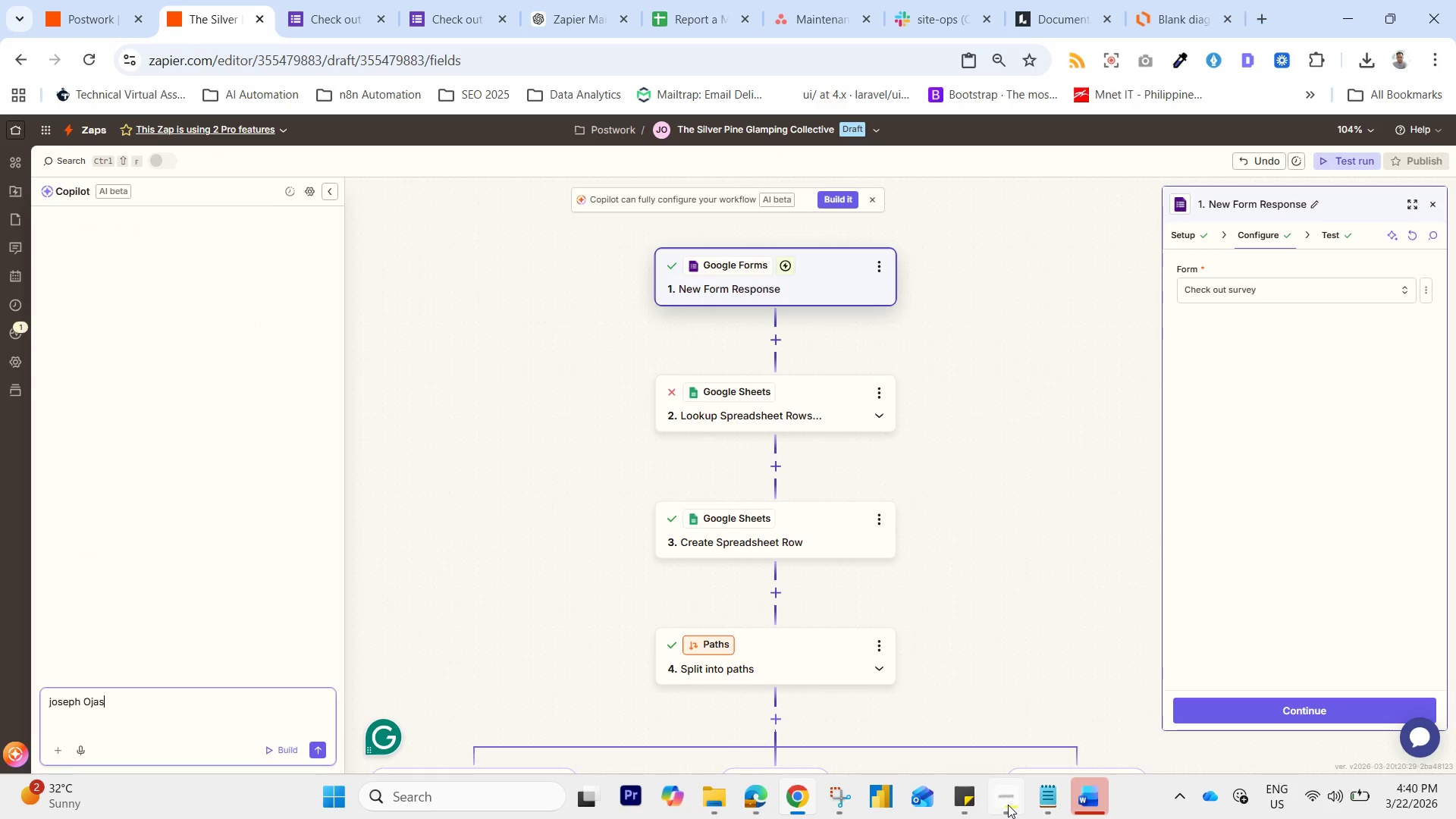 
left_click([997, 807])